 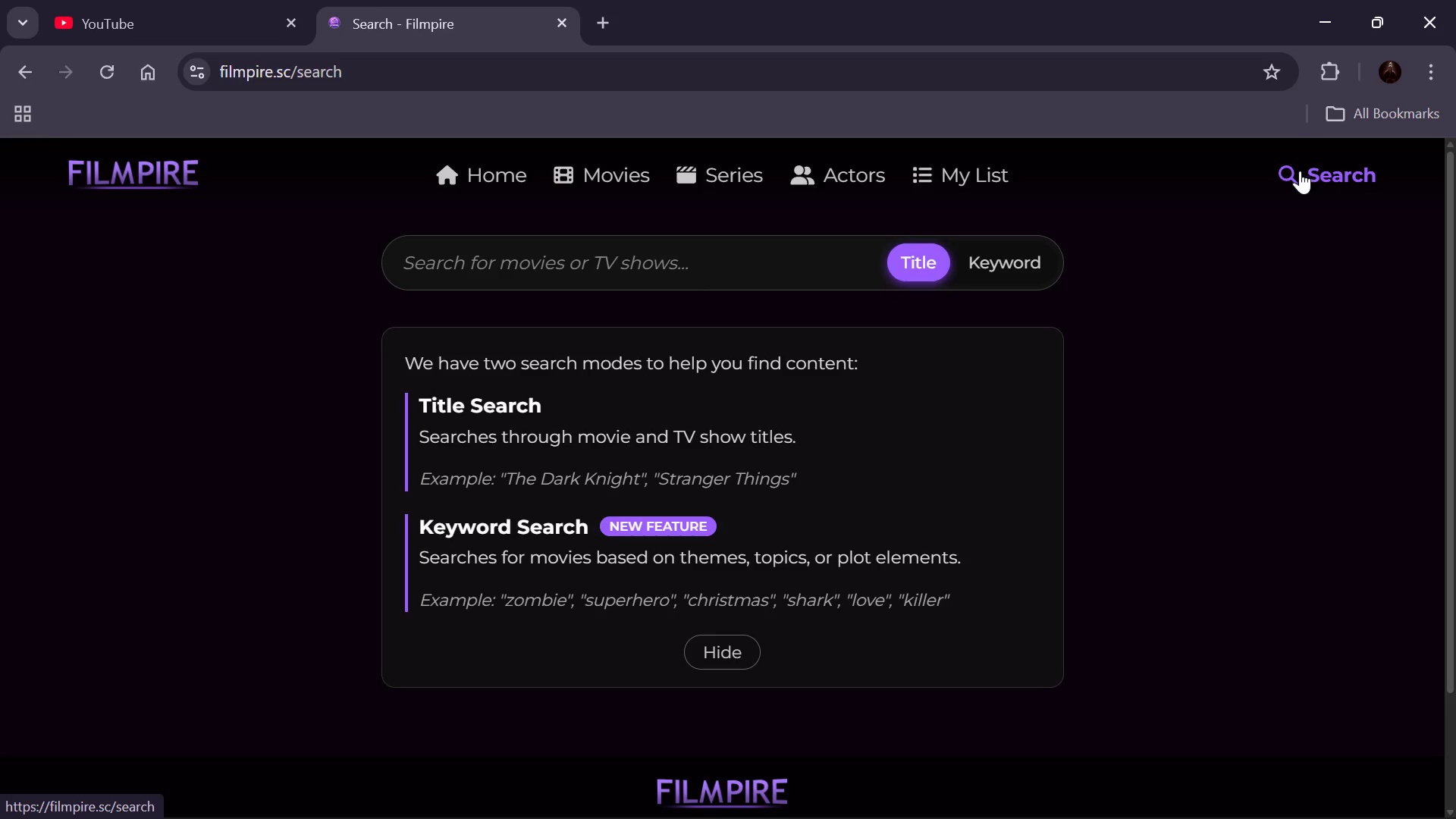 
left_click([691, 261])
 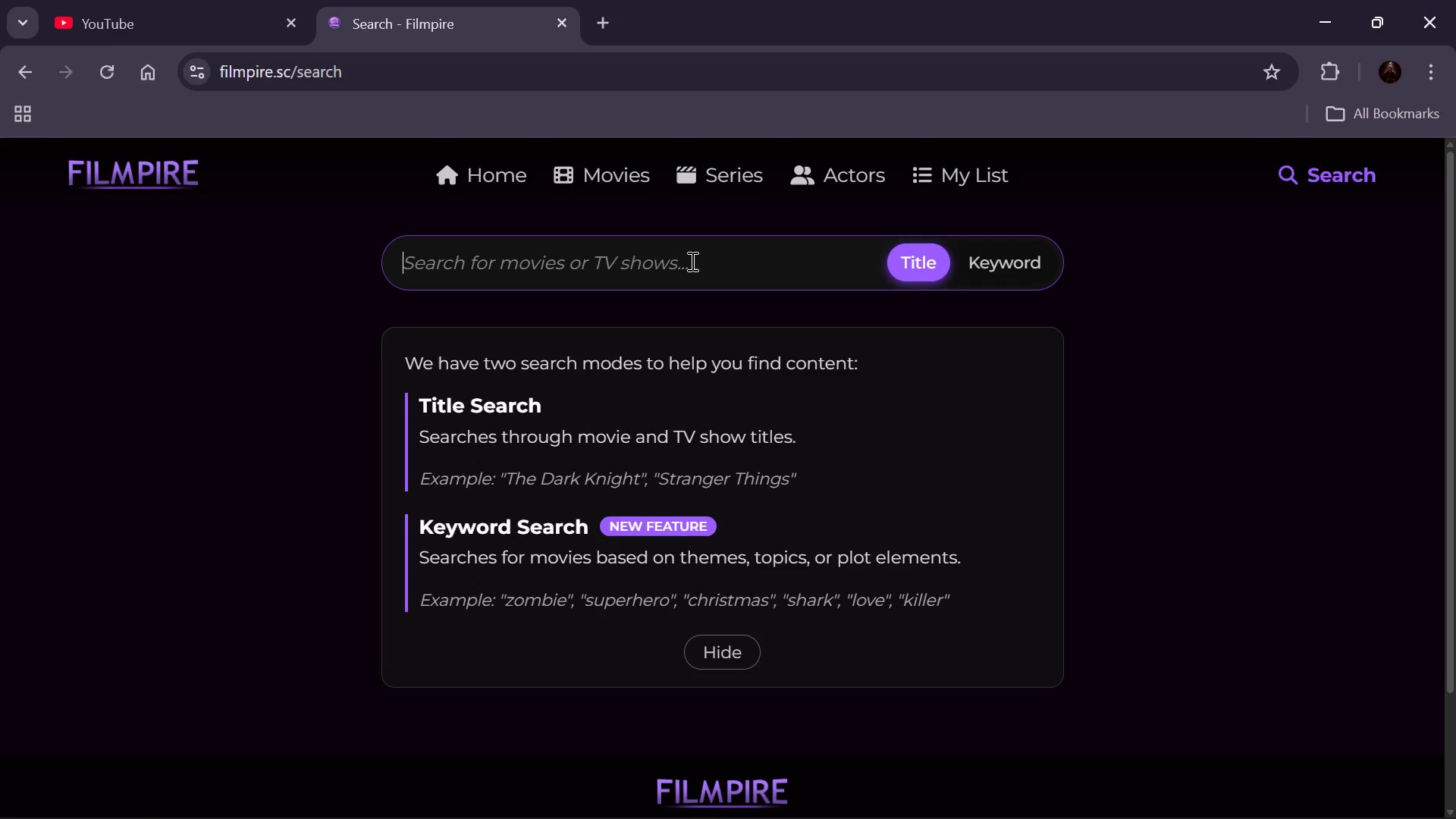 
type(Dave Chappelle )
 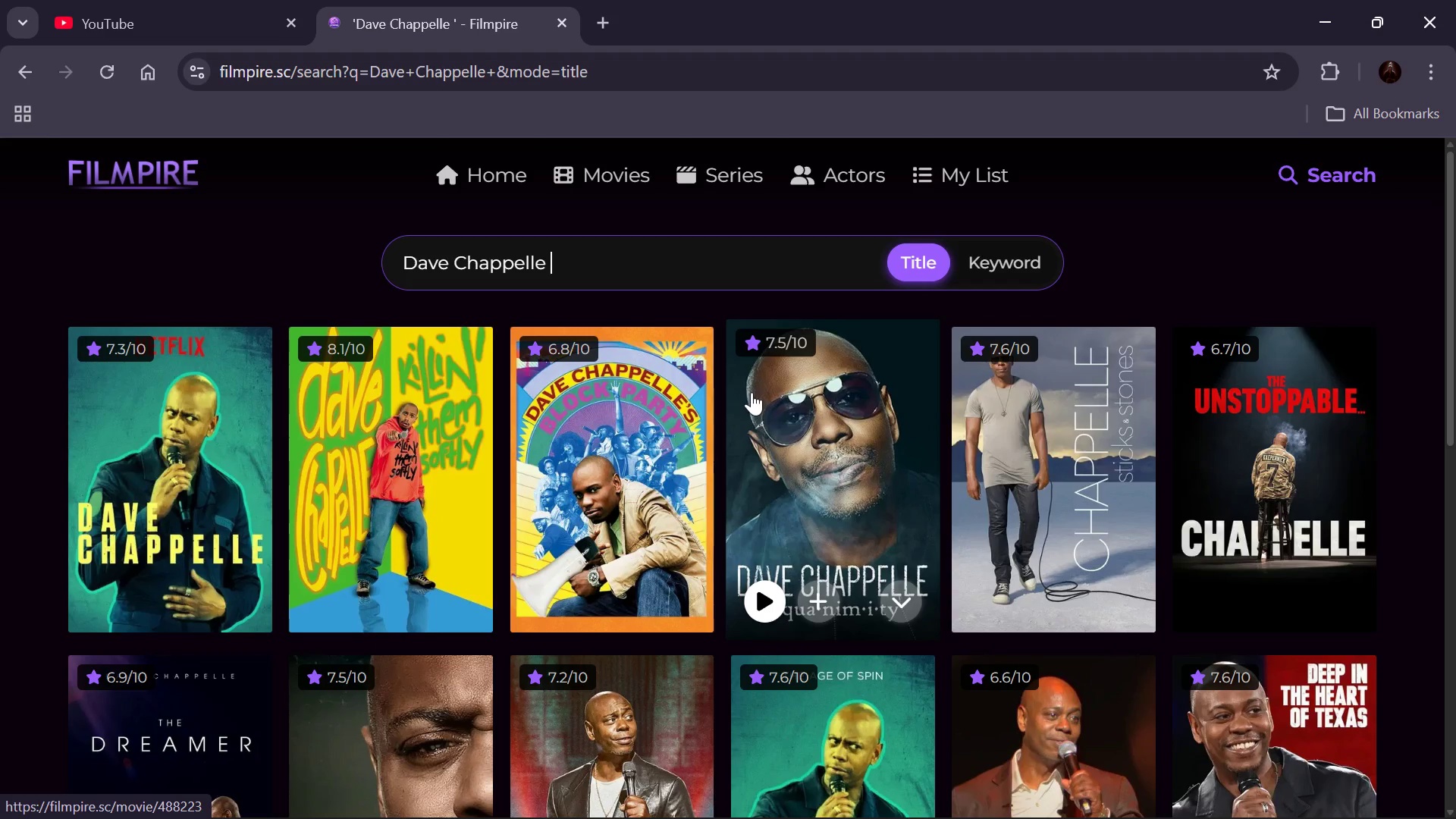 
scroll: coordinate [452, 461], scroll_direction: down, amount: 3.0
 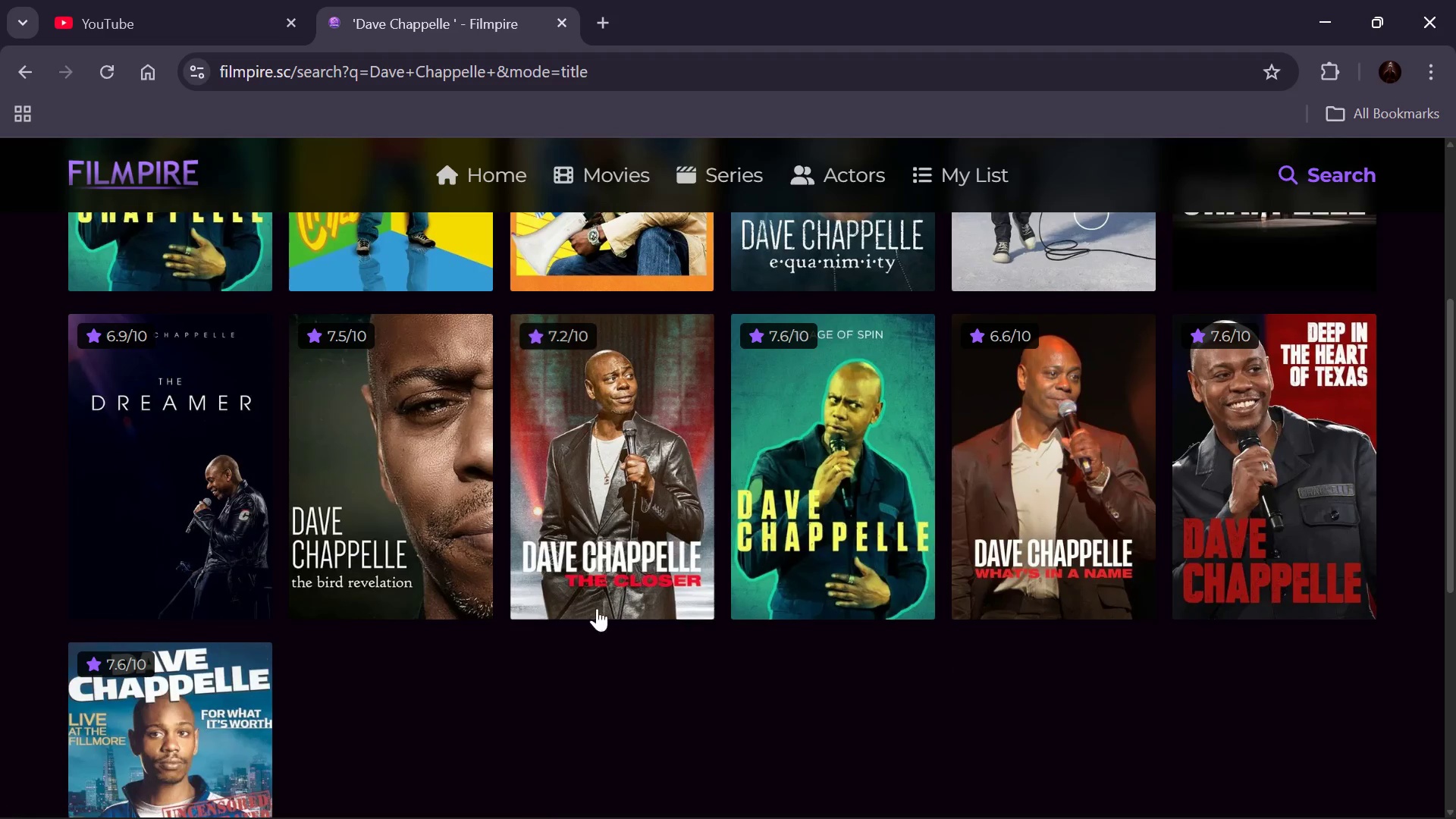 
left_click([551, 585])
 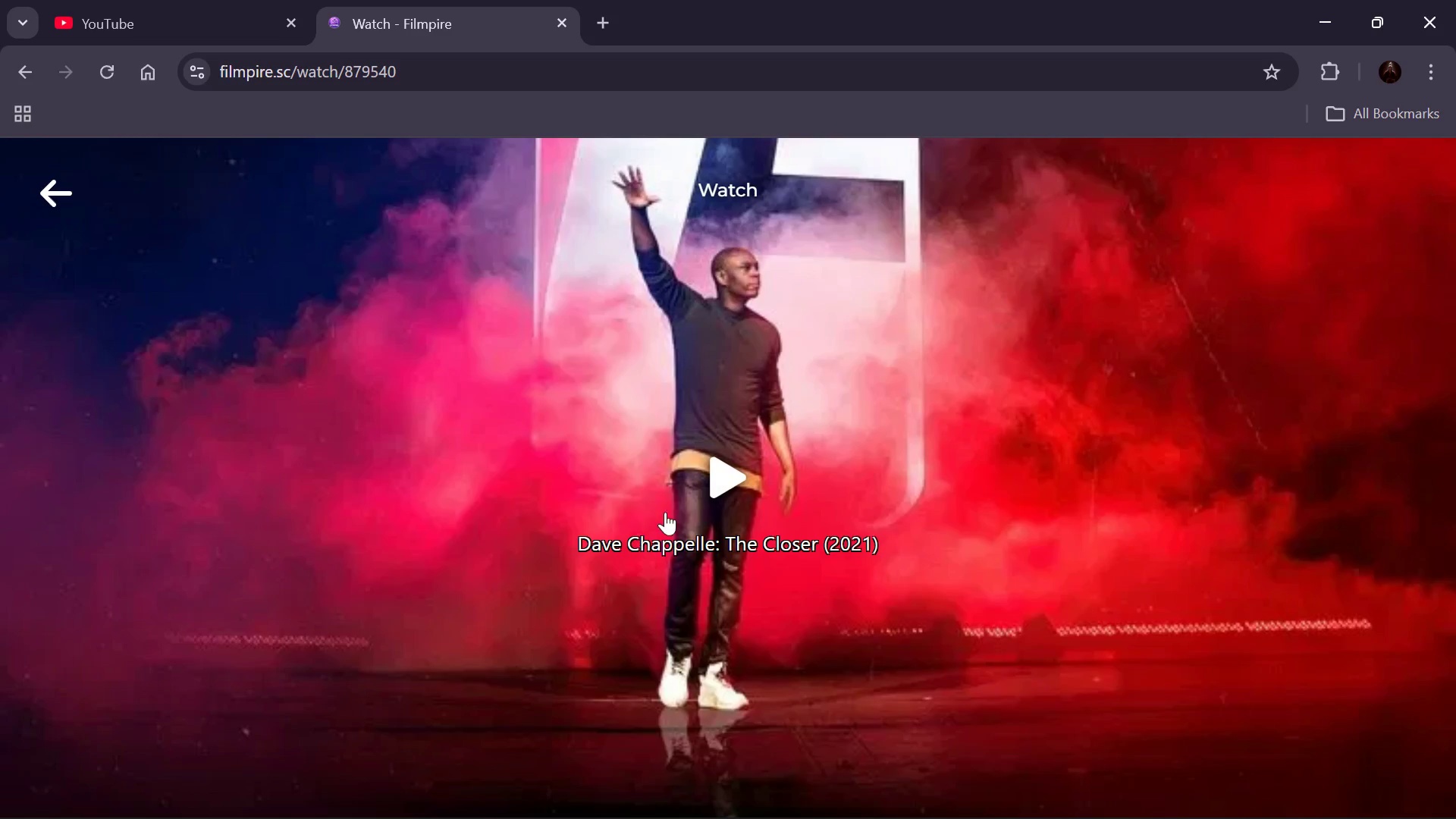 
left_click([708, 469])
 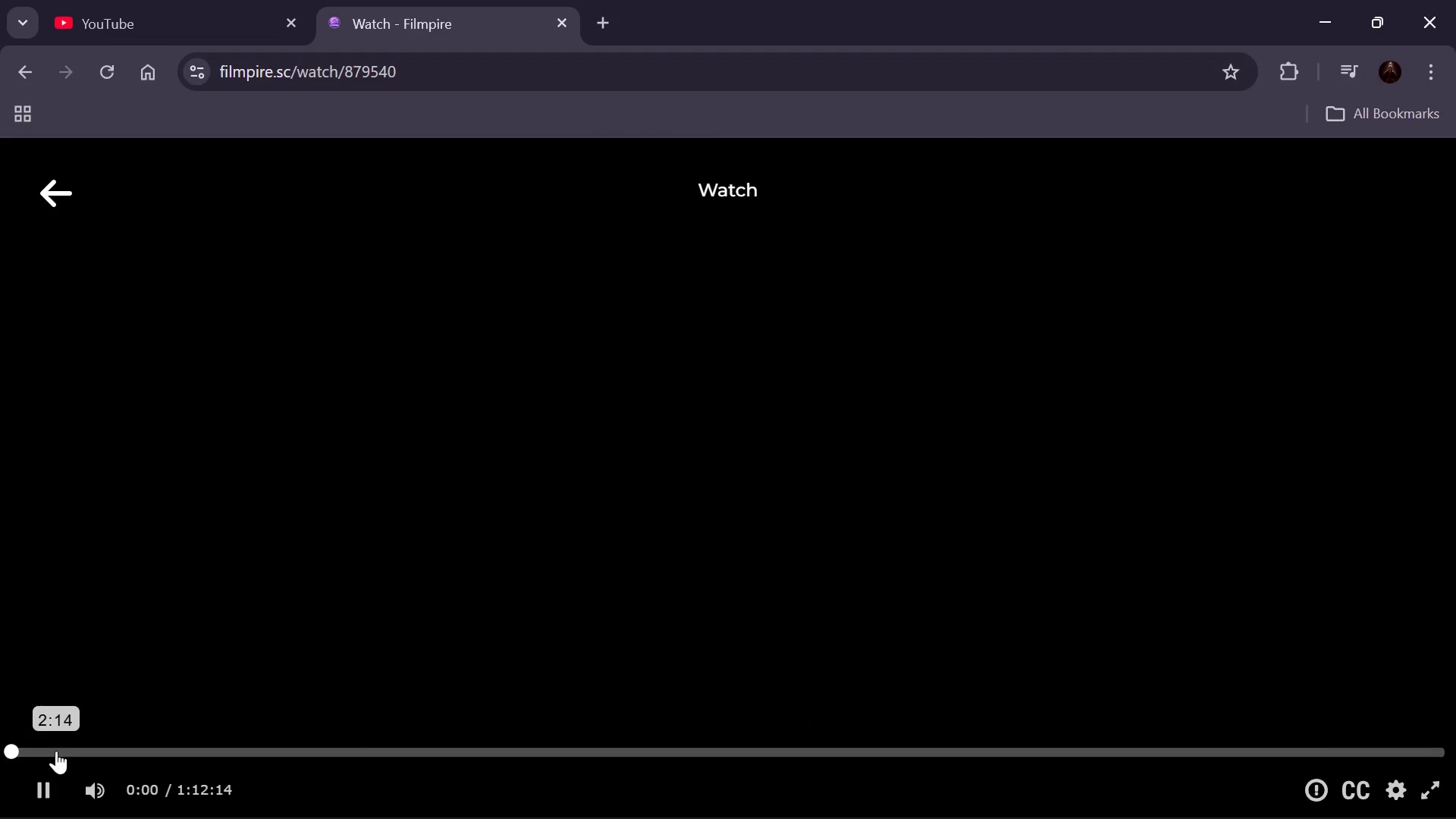 
wait(5.05)
 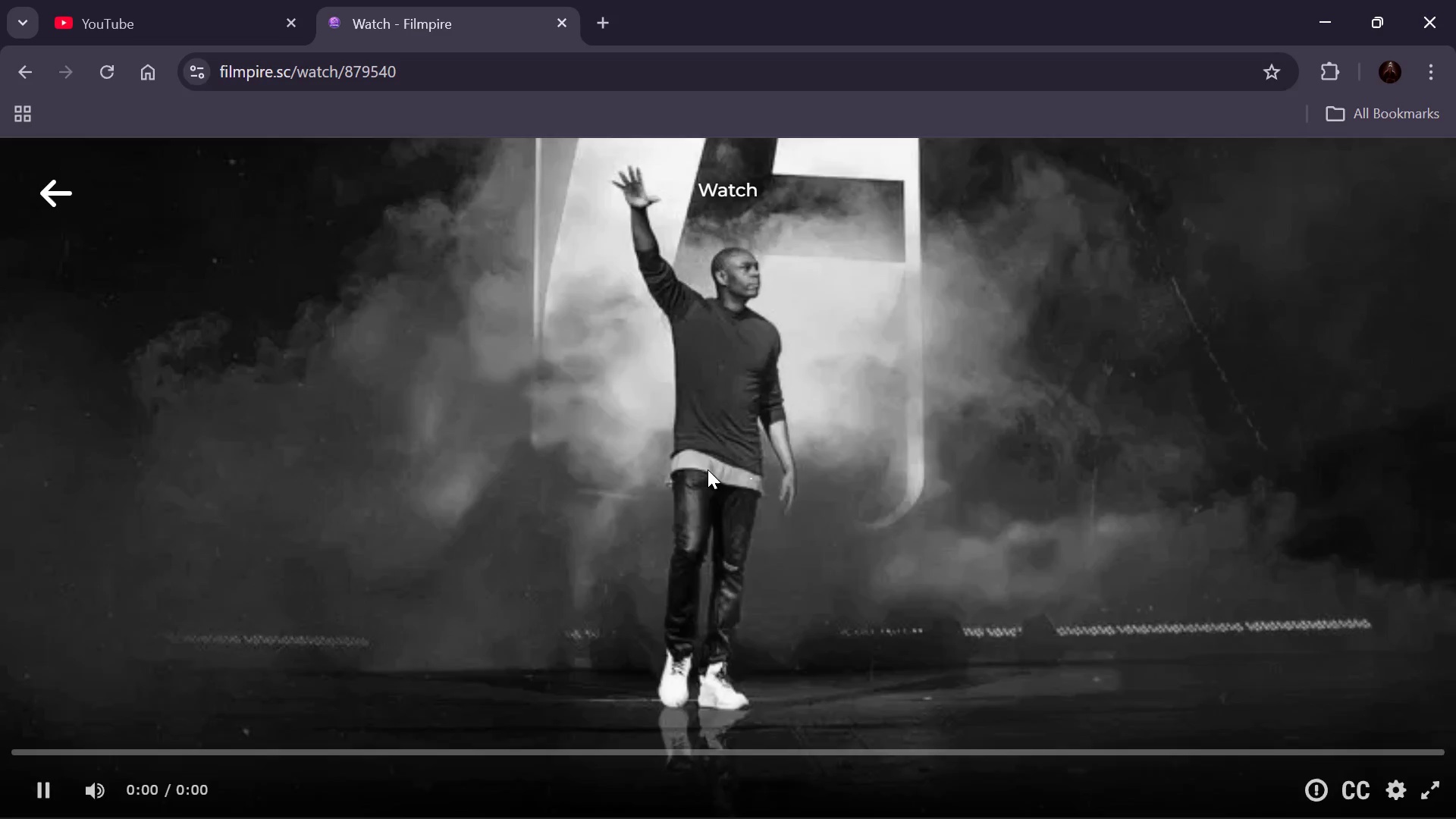 
left_click([39, 749])
 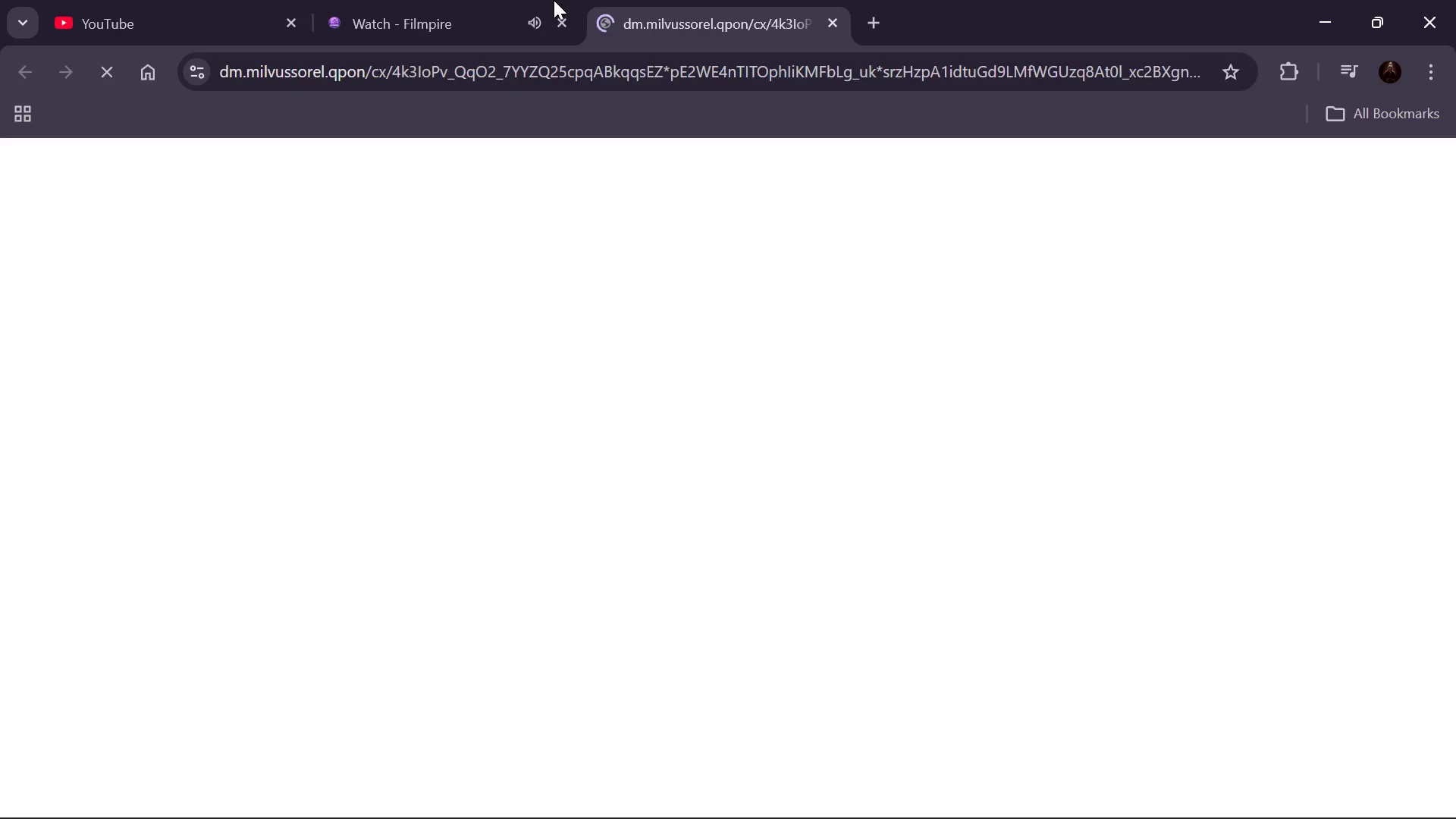 
left_click([455, 19])
 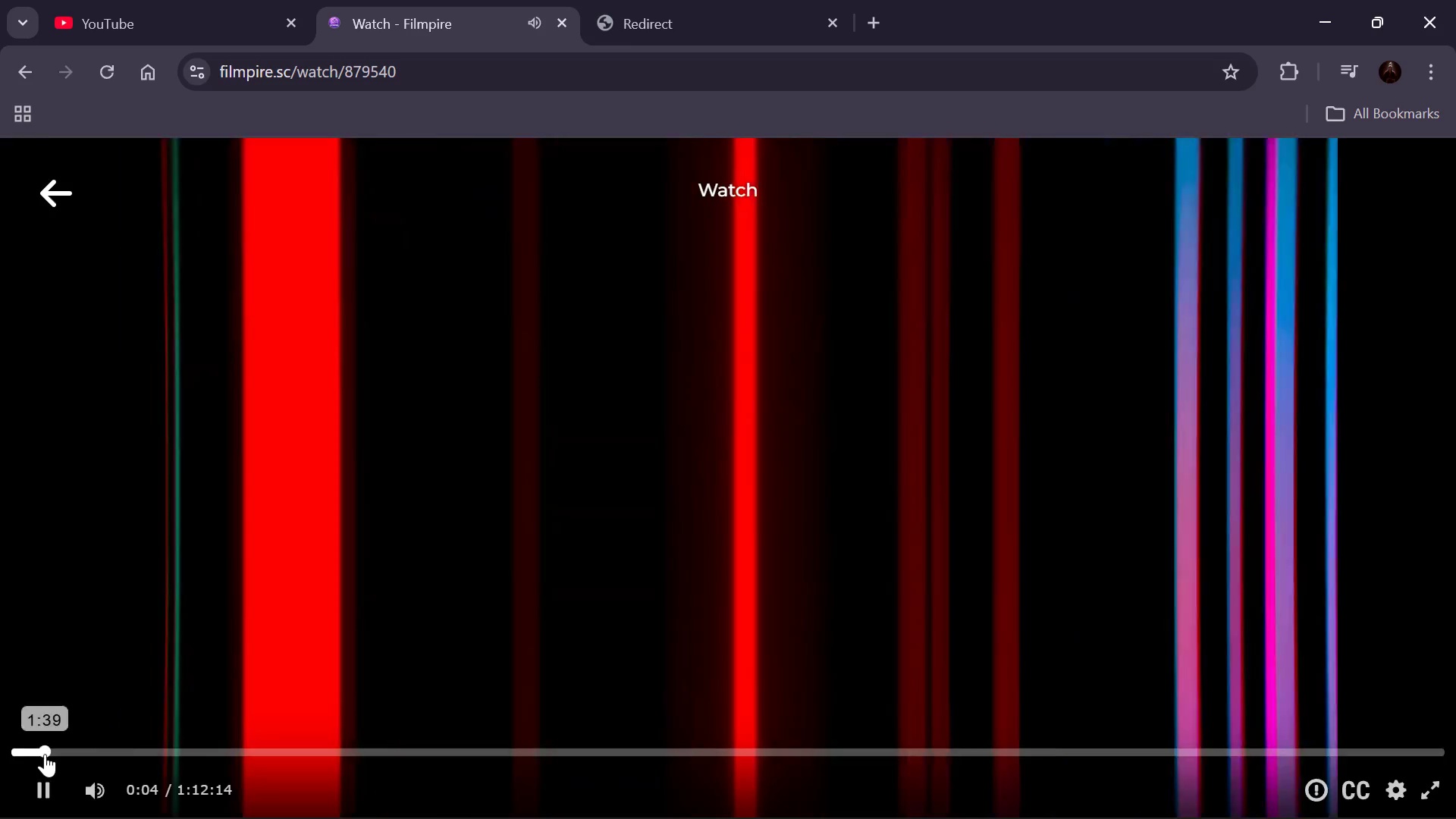 
left_click([42, 752])
 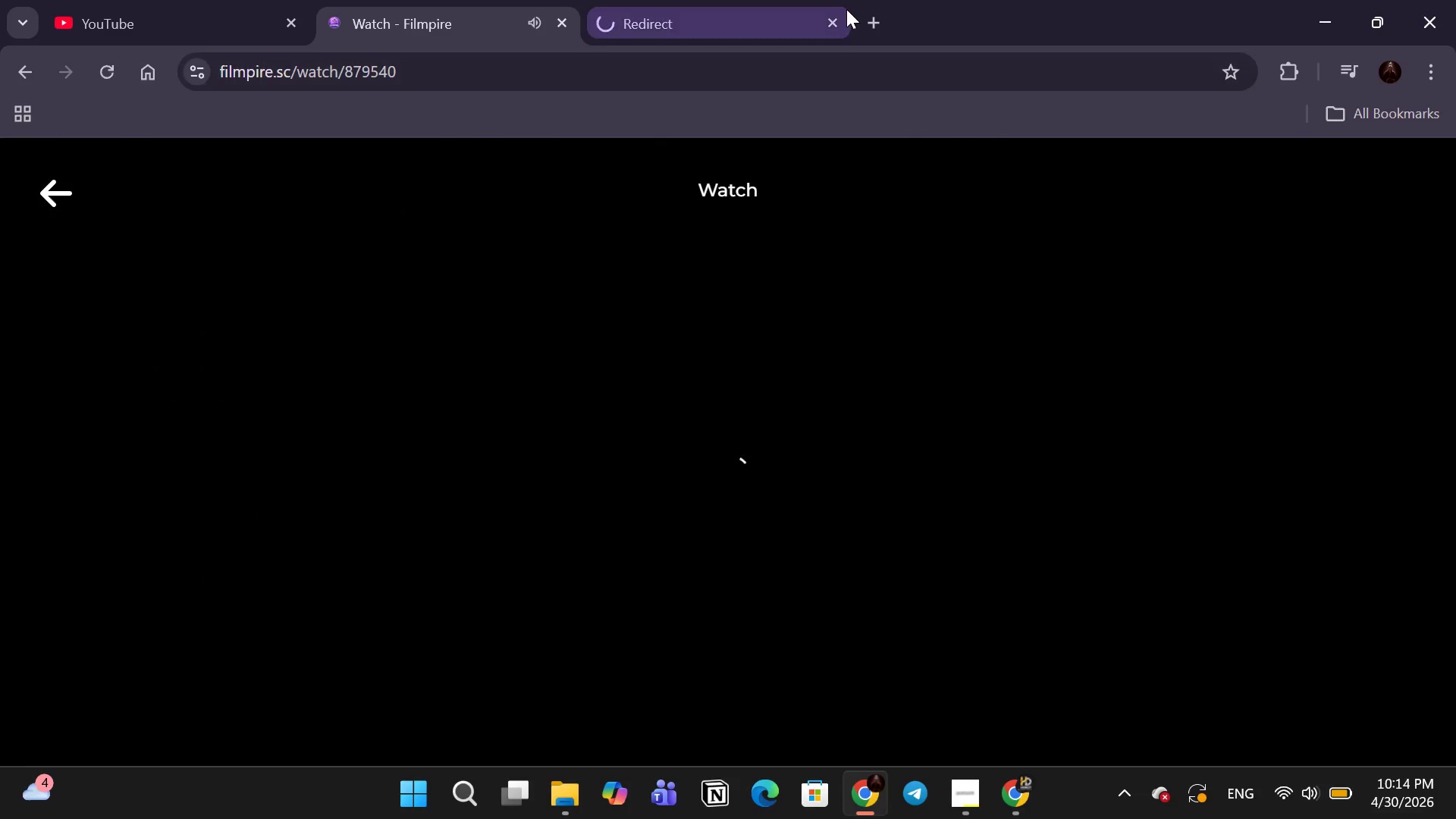 
left_click([833, 23])
 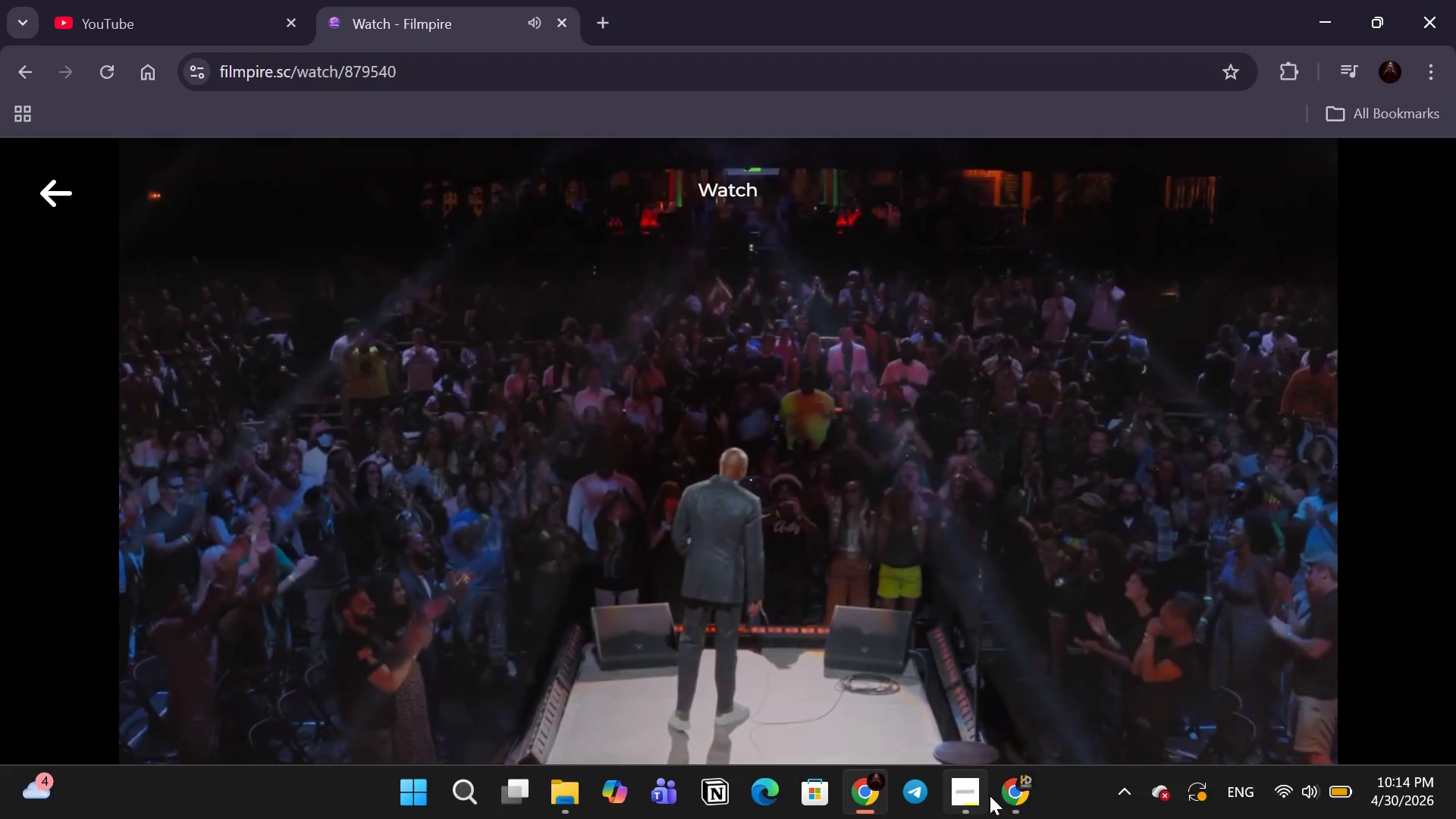 
left_click([996, 795])
 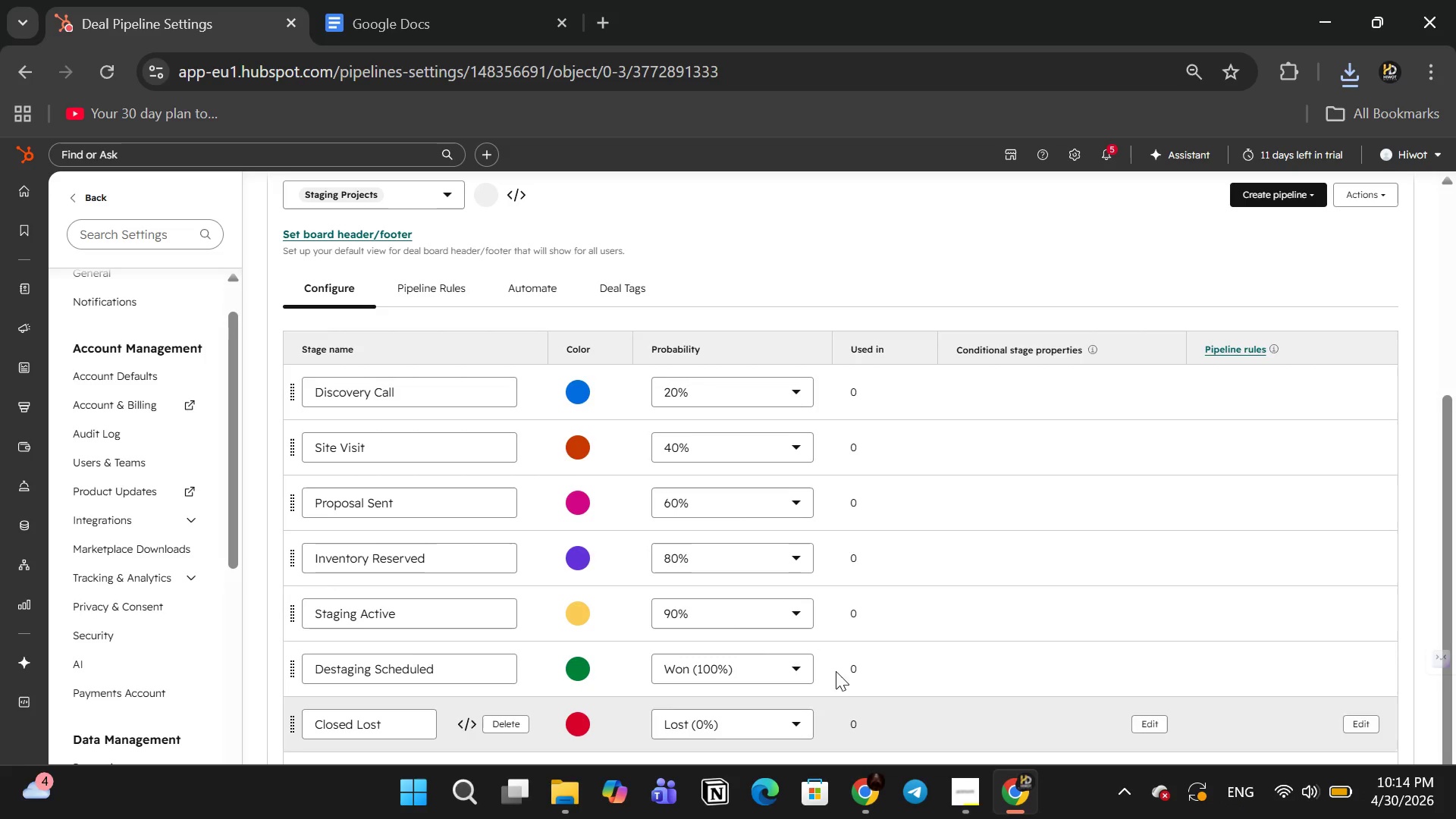 
scroll: coordinate [690, 570], scroll_direction: down, amount: 3.0
 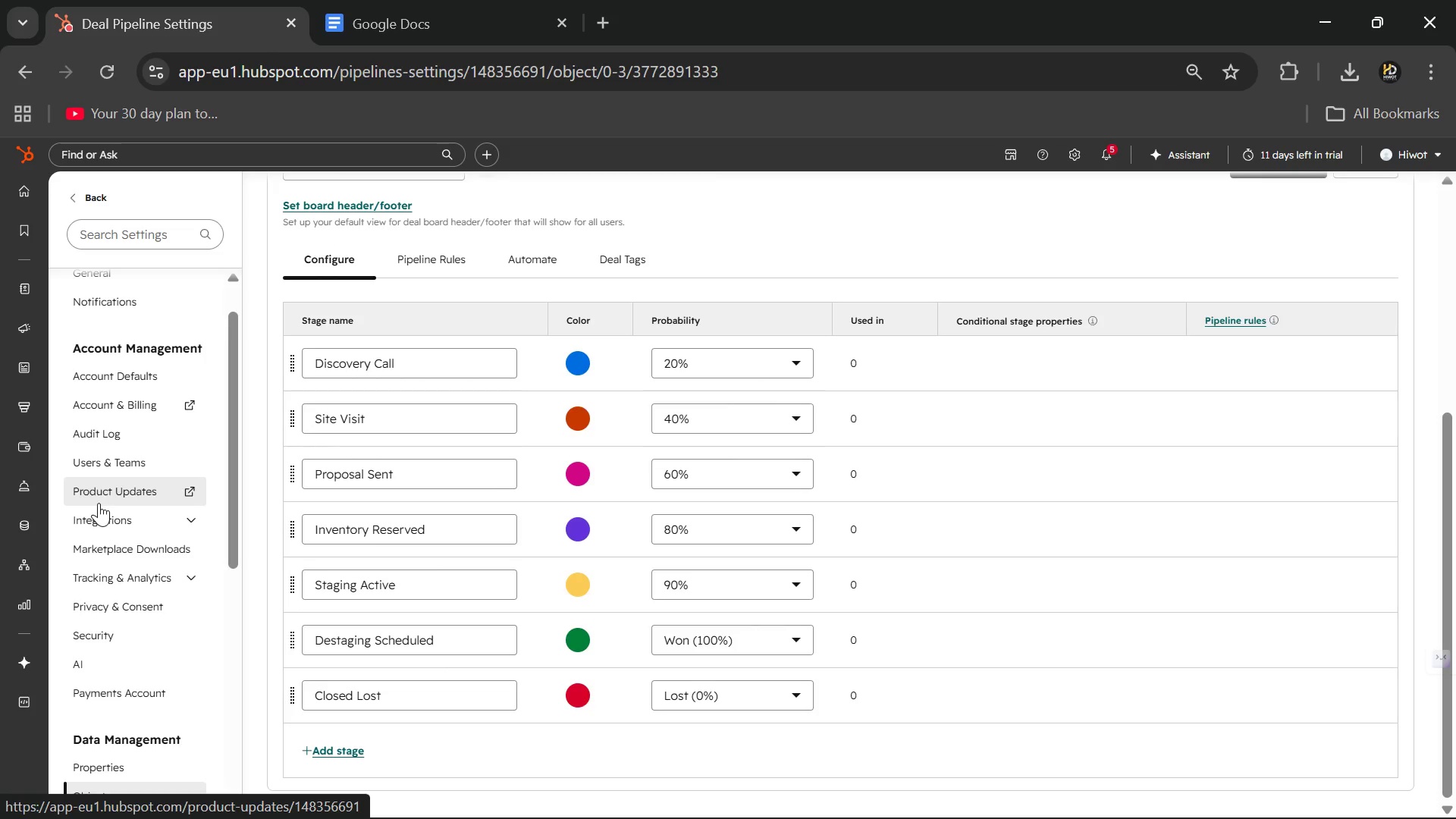 
wait(31.26)
 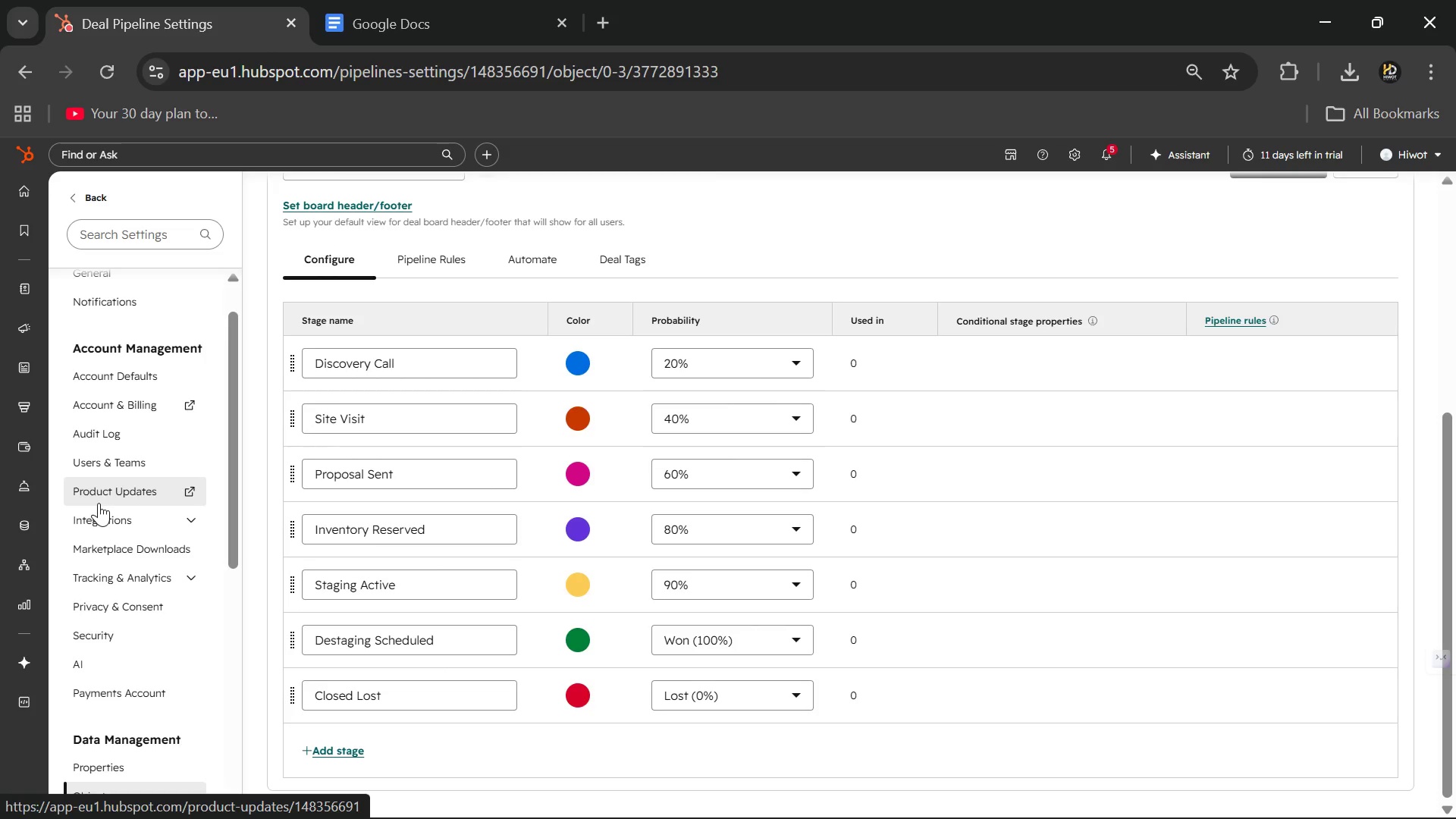 
scroll: coordinate [915, 310], scroll_direction: up, amount: 8.0
 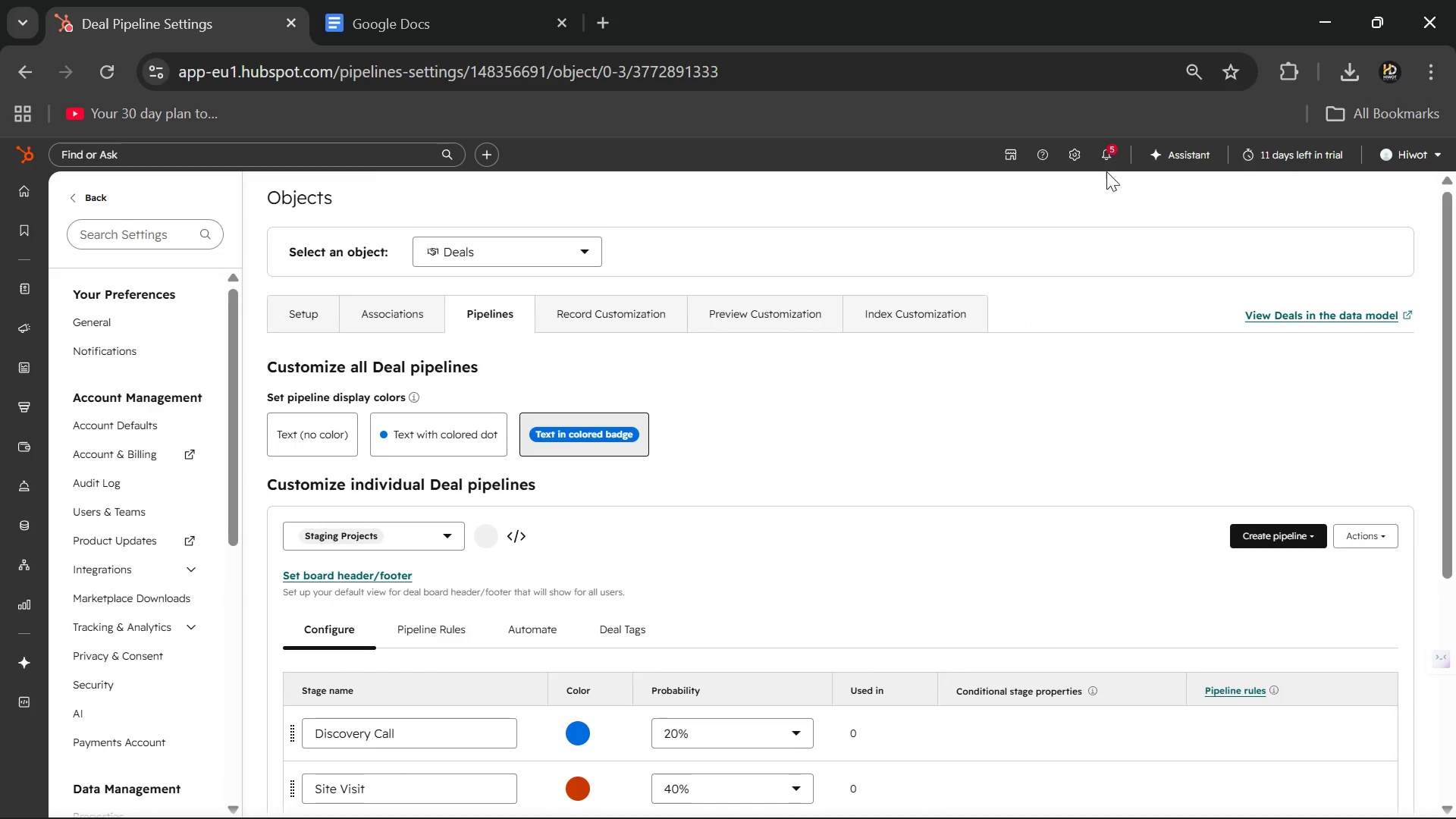 
left_click([1075, 160])
 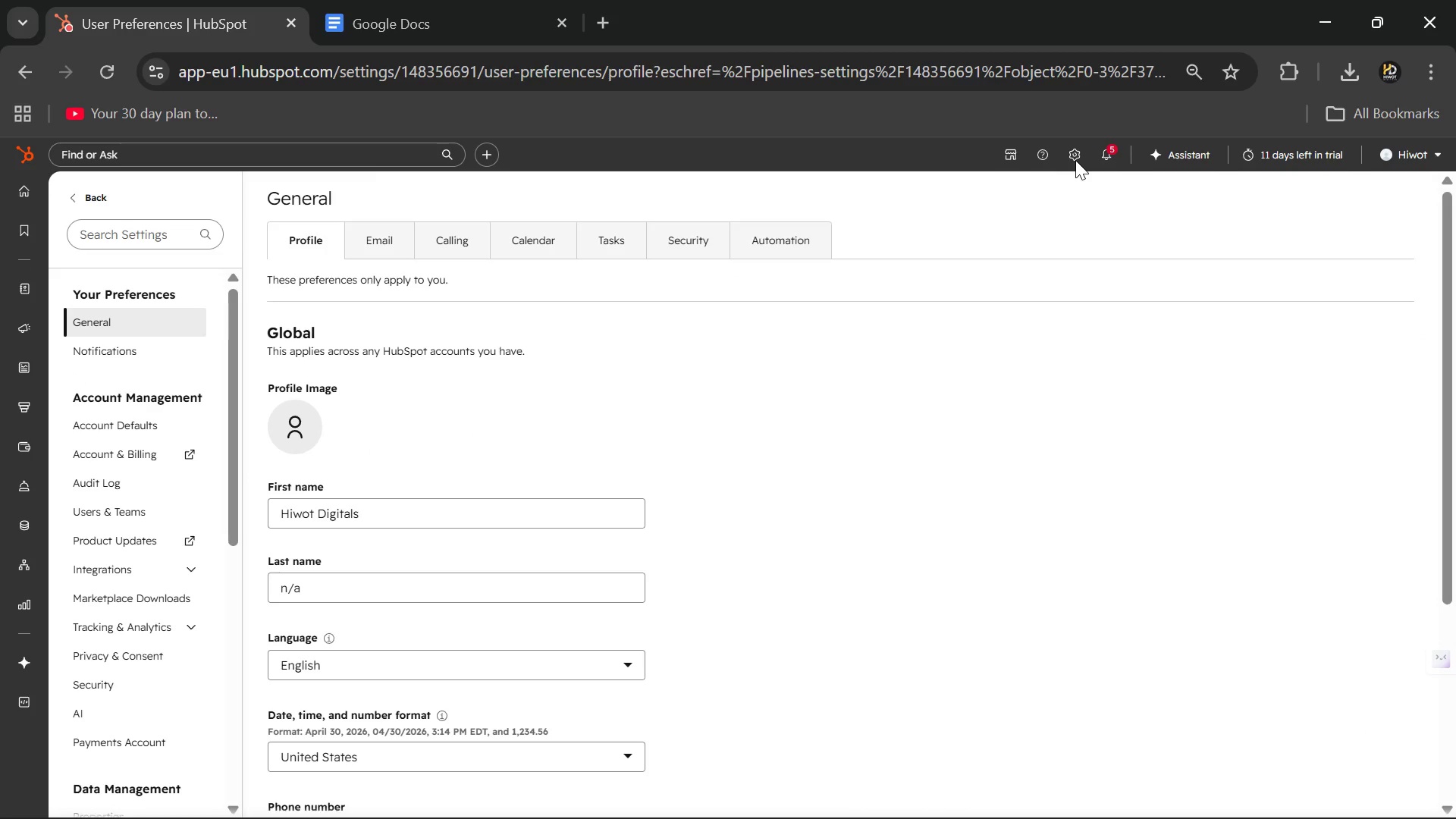 
wait(7.06)
 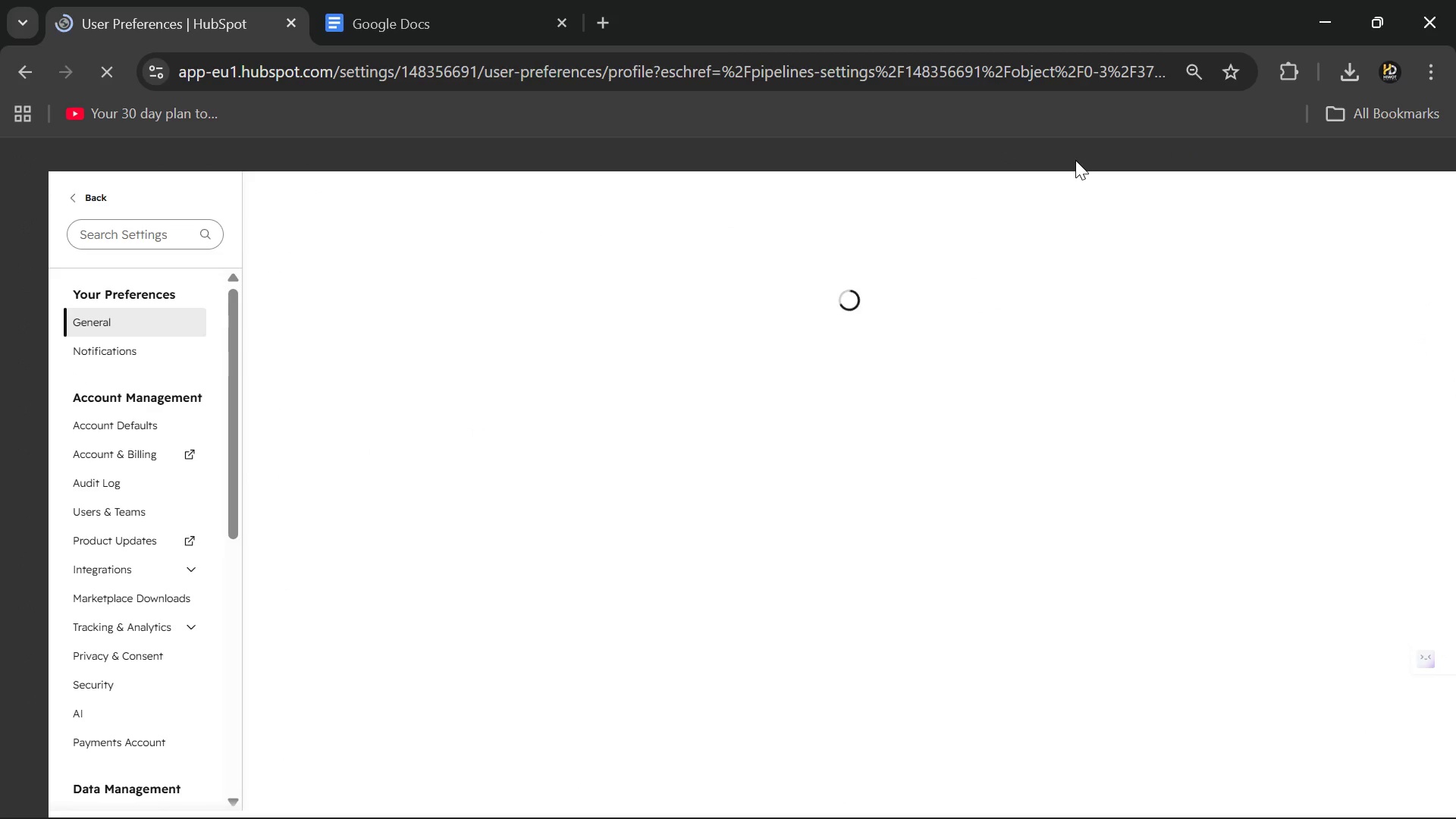 
scroll: coordinate [86, 511], scroll_direction: down, amount: 3.0
 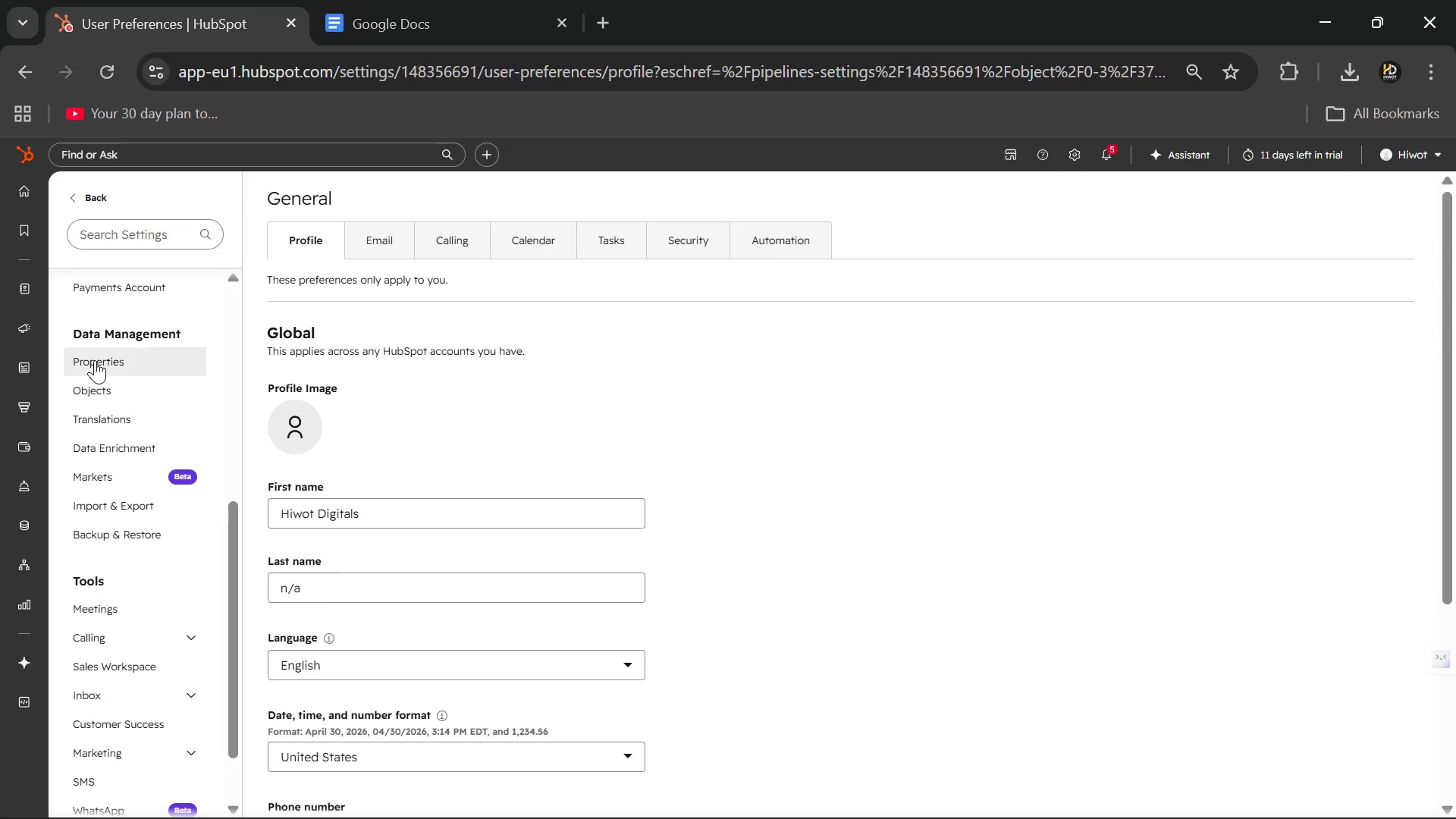 
left_click([95, 360])
 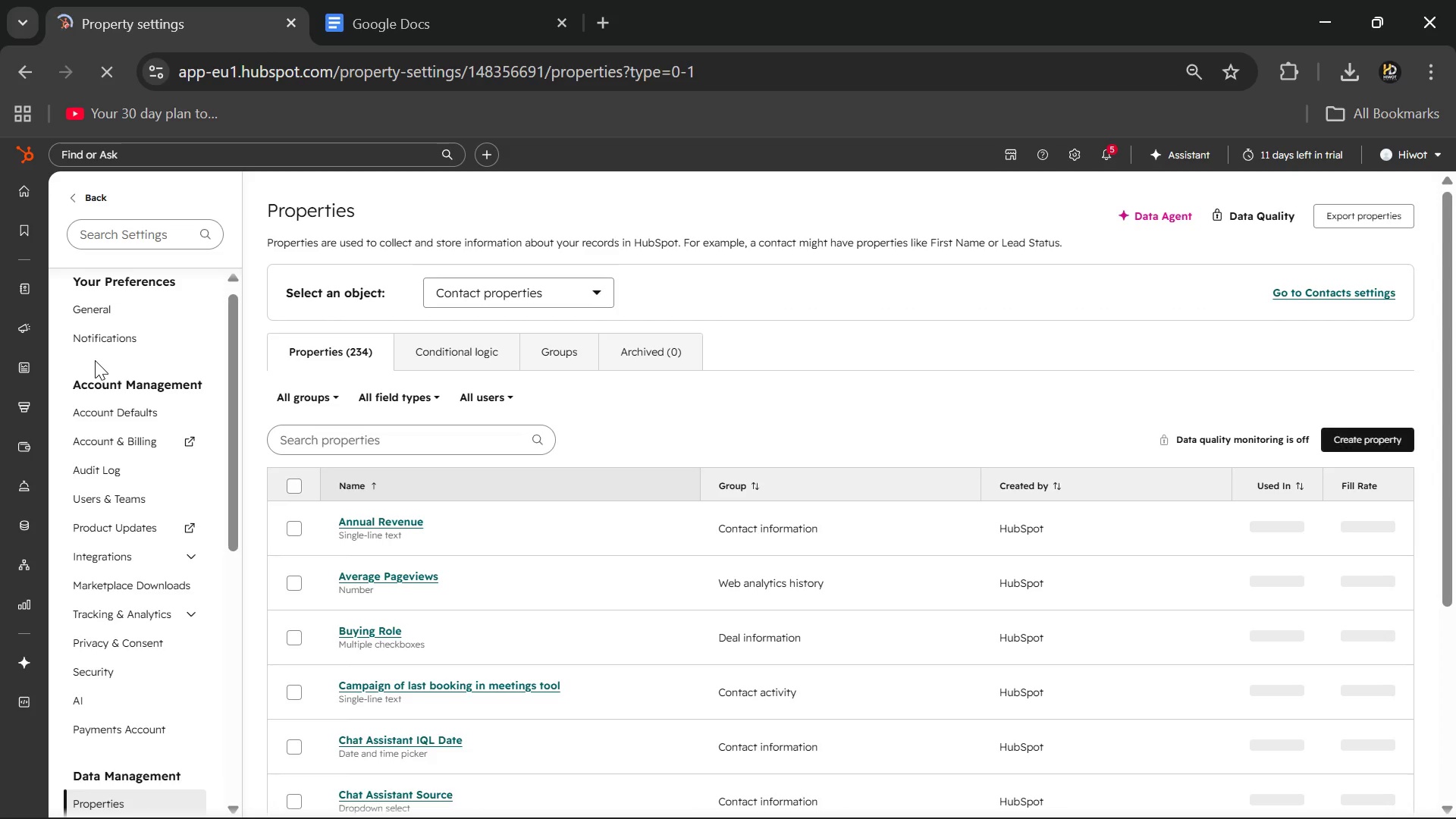 
wait(12.59)
 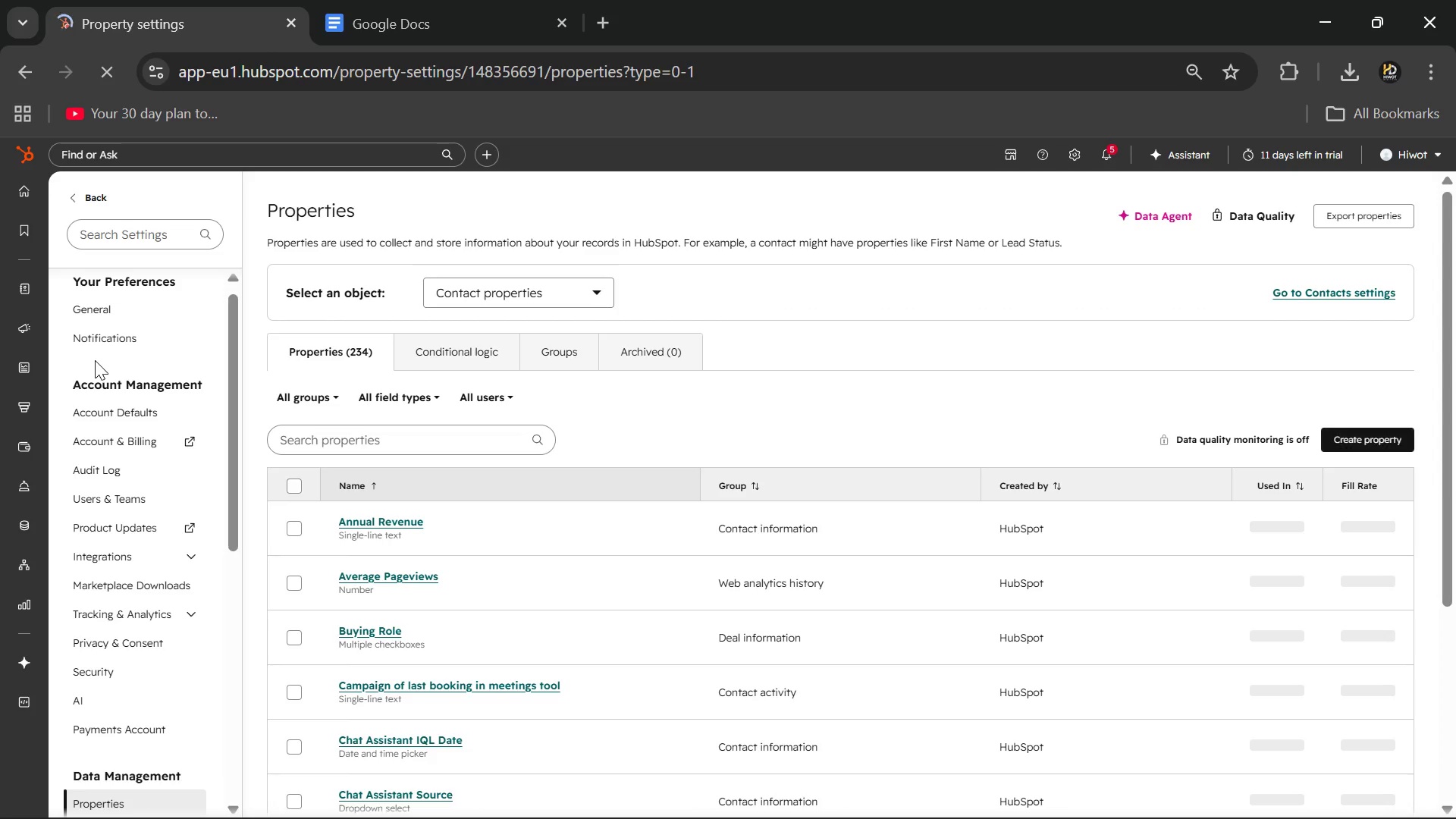 
scroll: coordinate [360, 325], scroll_direction: up, amount: 1.0
 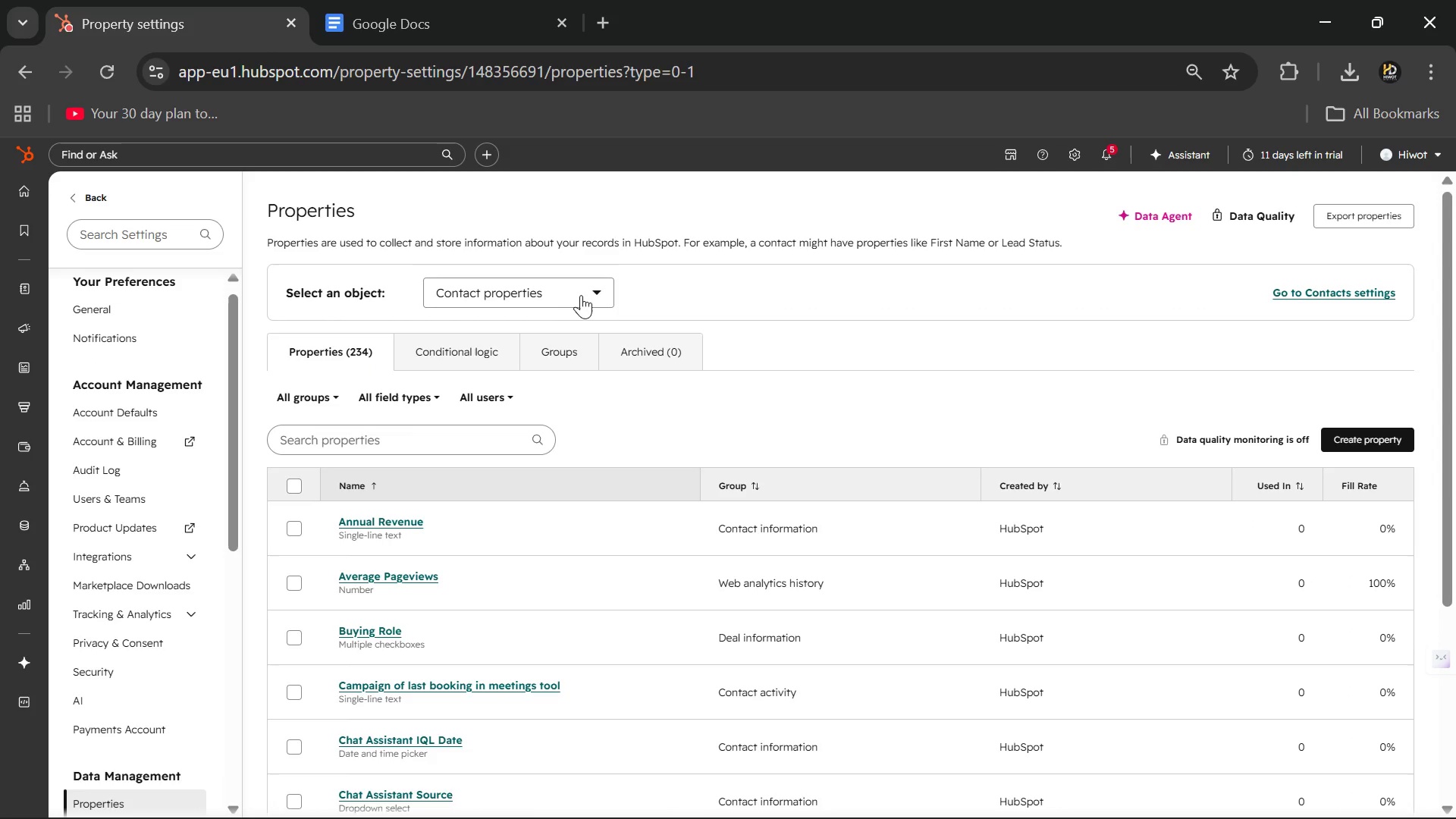 
left_click([582, 294])
 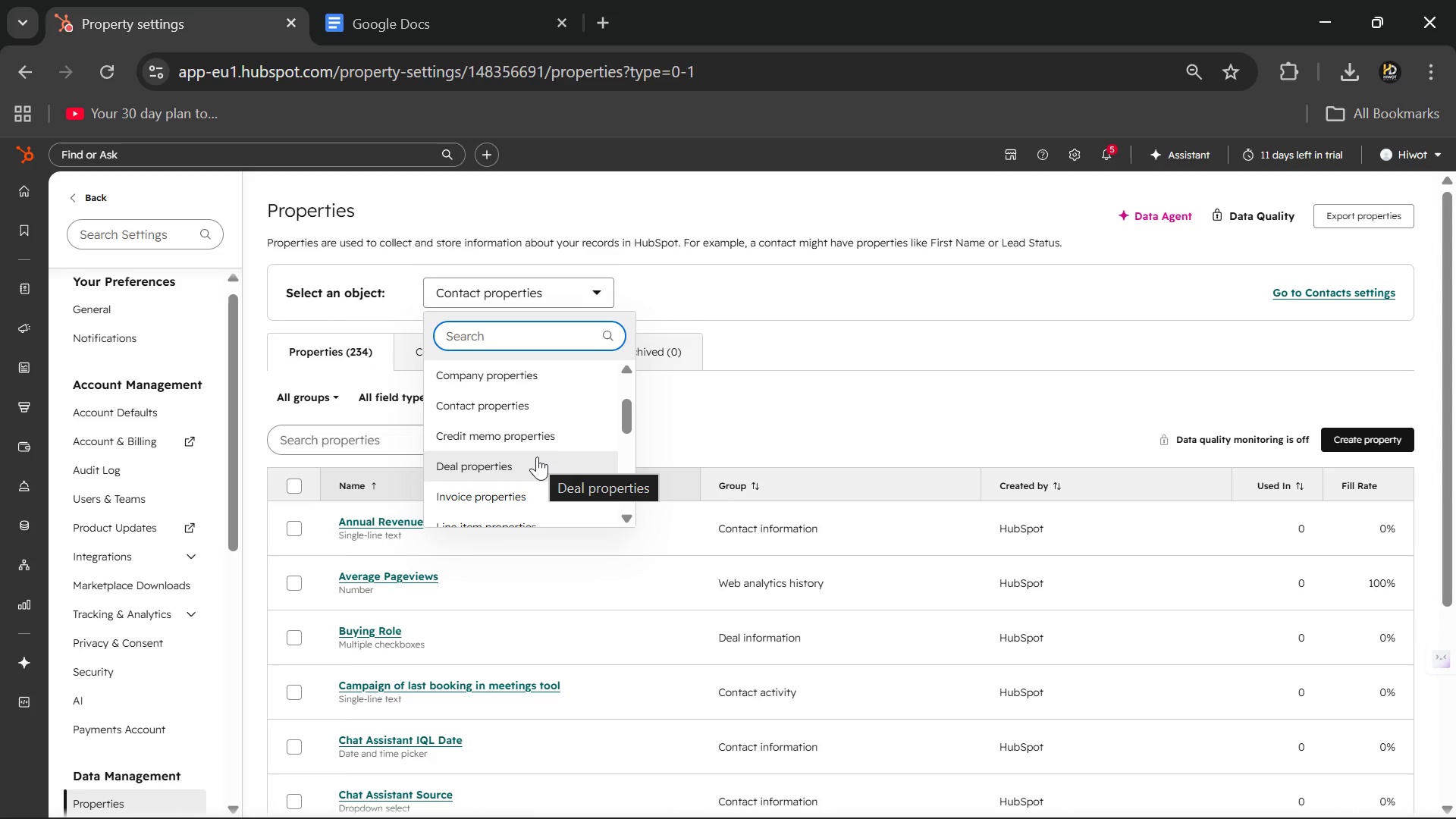 
left_click([537, 457])
 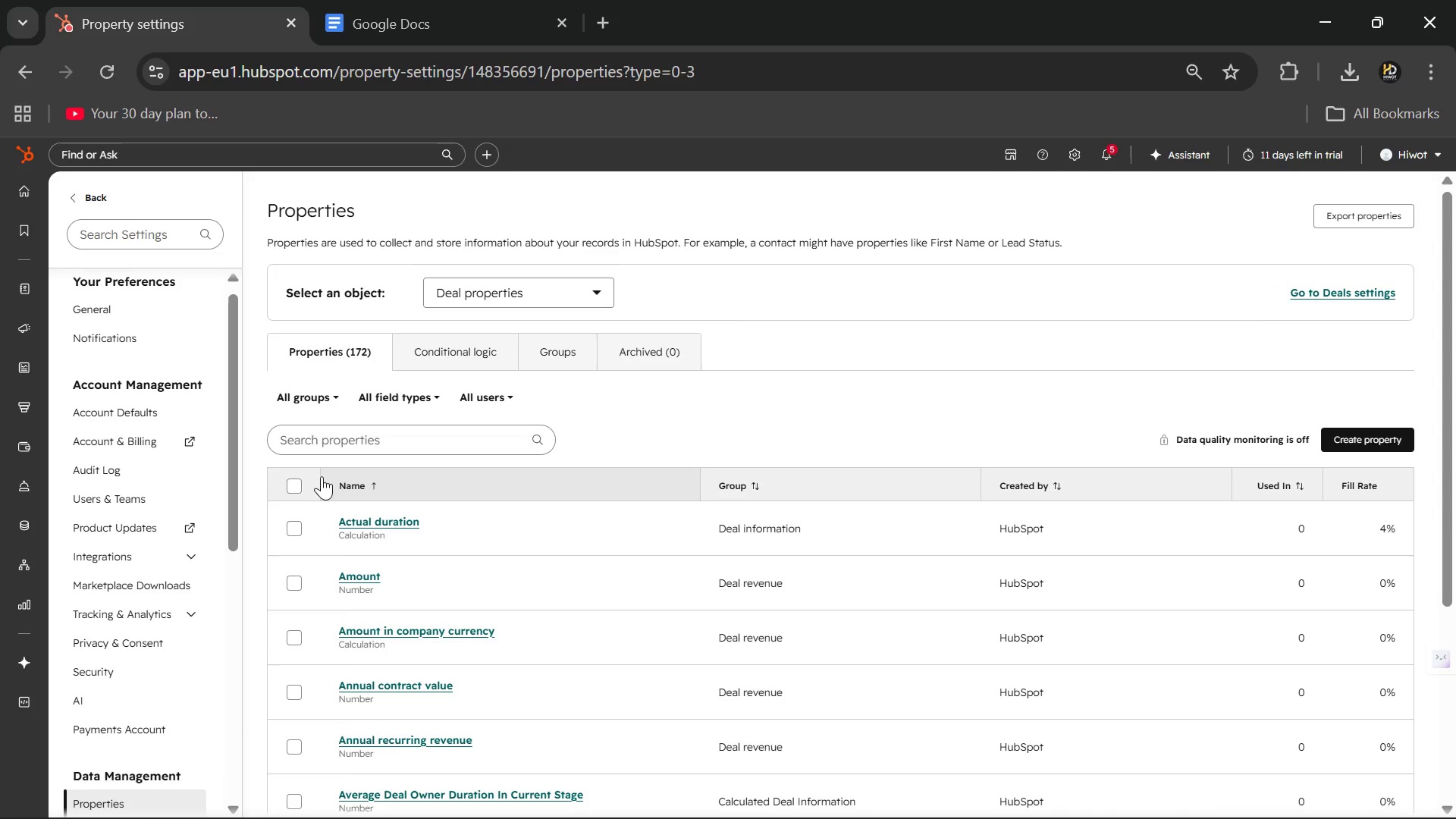 
scroll: coordinate [115, 479], scroll_direction: none, amount: 0.0
 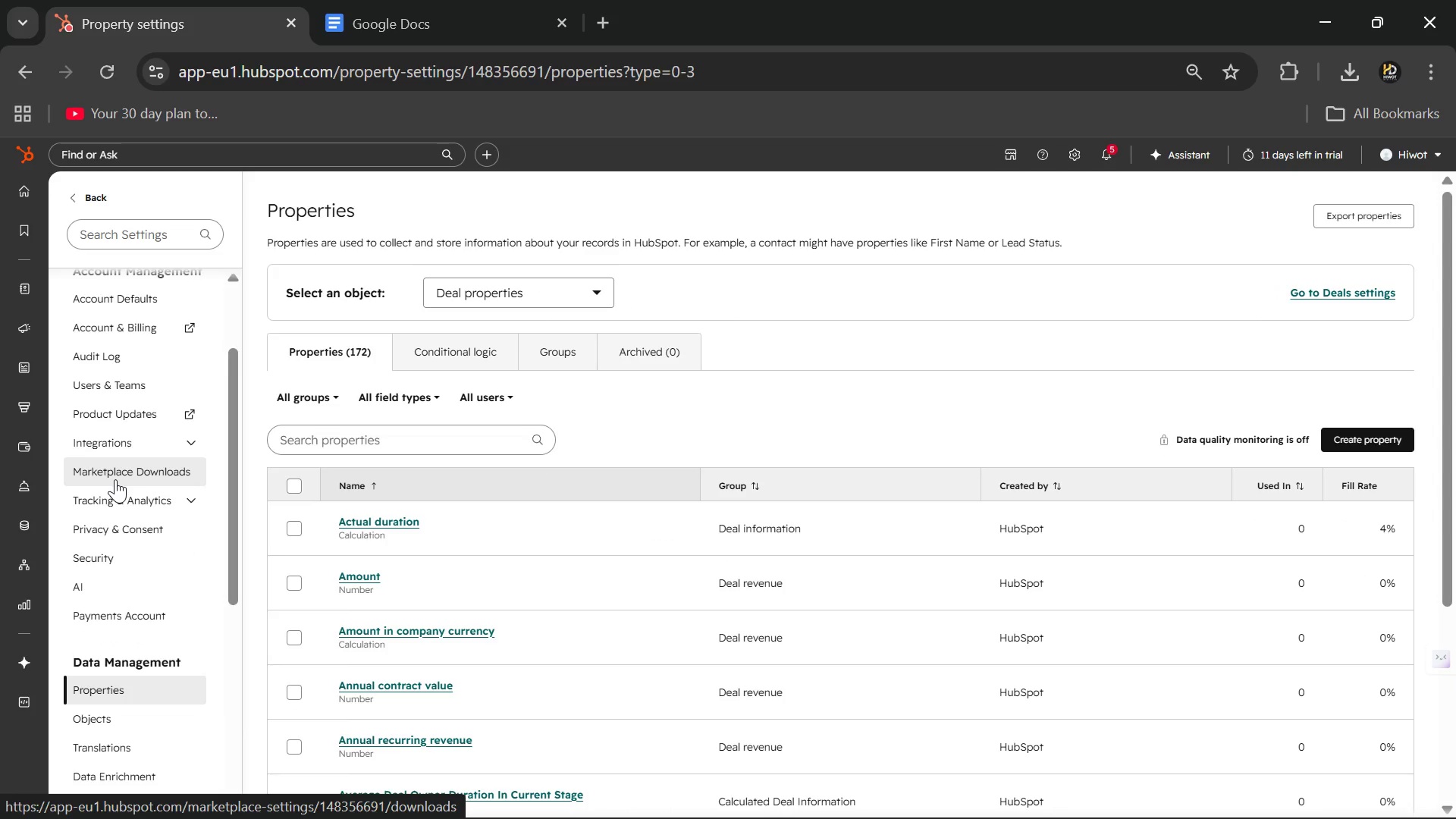 
wait(19.22)
 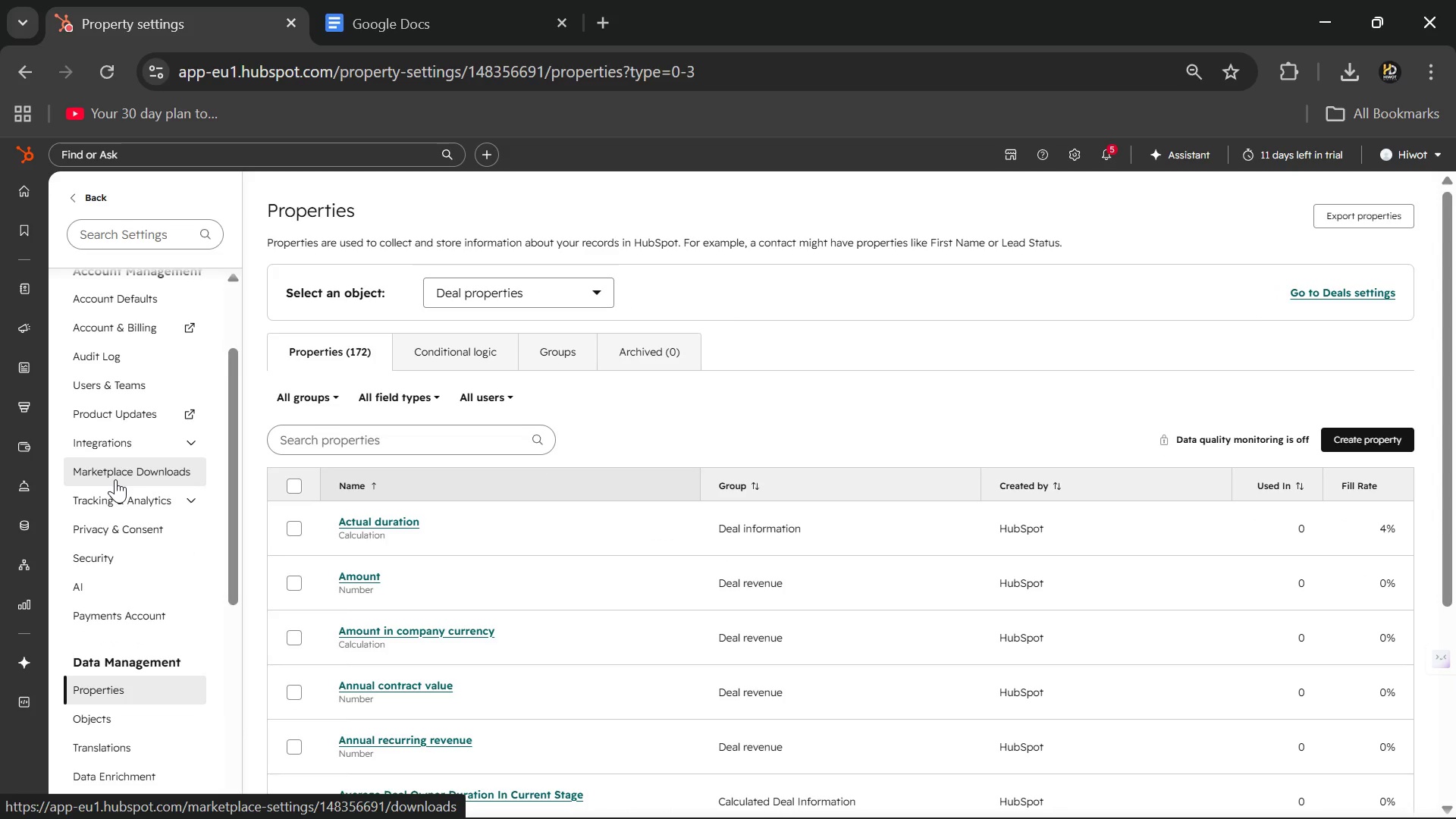 
left_click([1360, 435])
 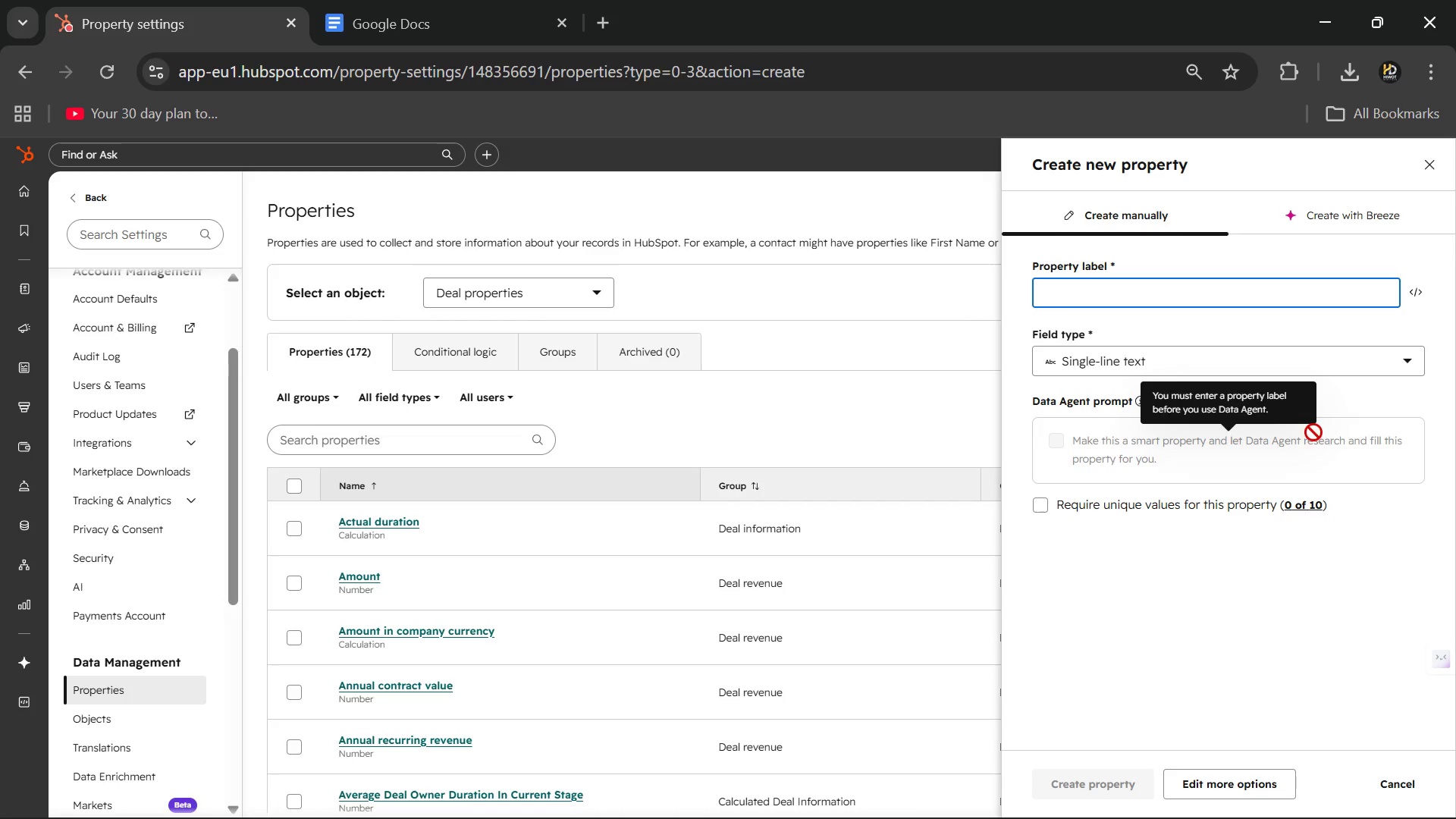 
left_click([1061, 288])
 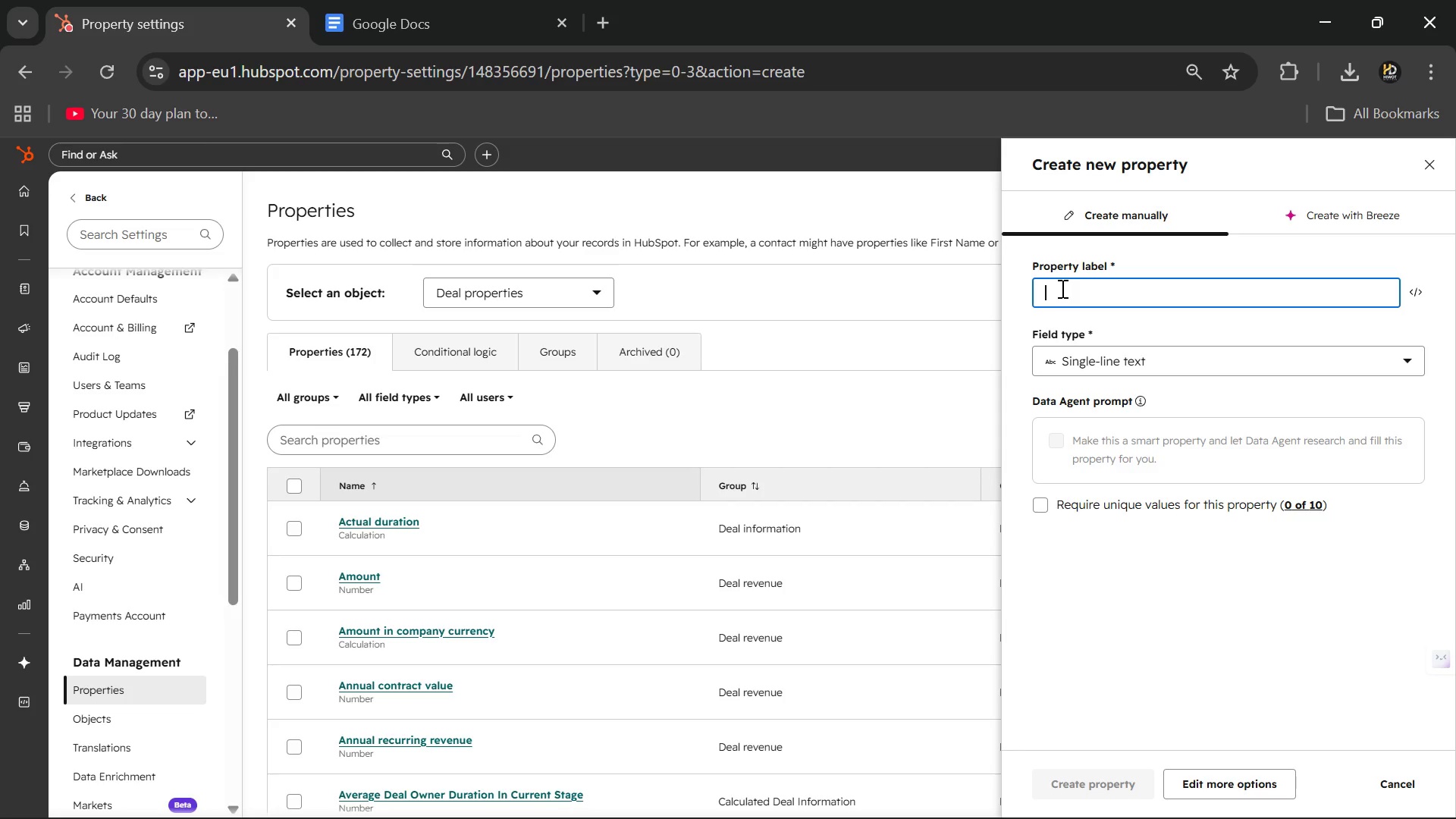 
wait(6.69)
 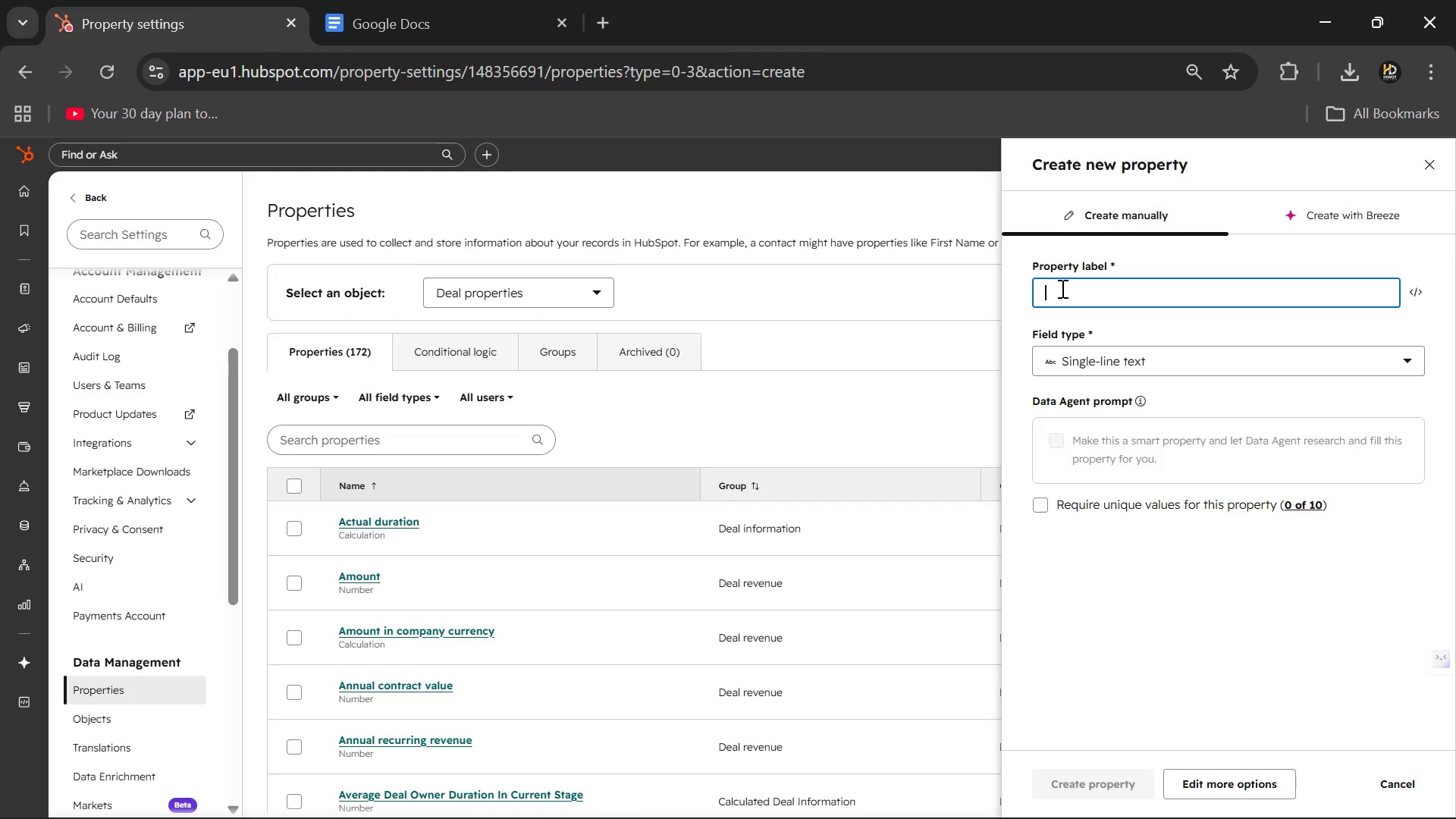 
left_click([1205, 780])
 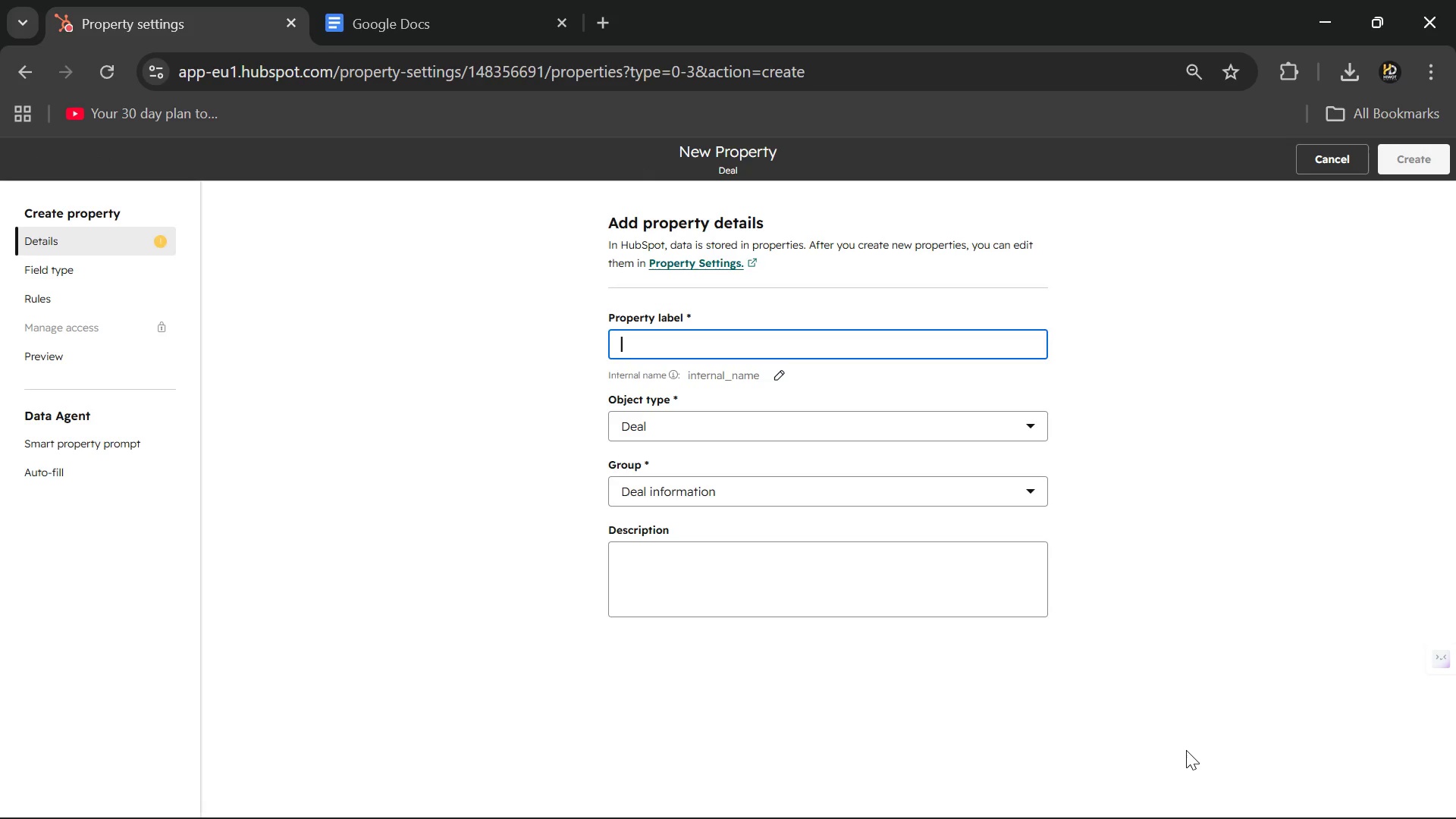 
wait(11.58)
 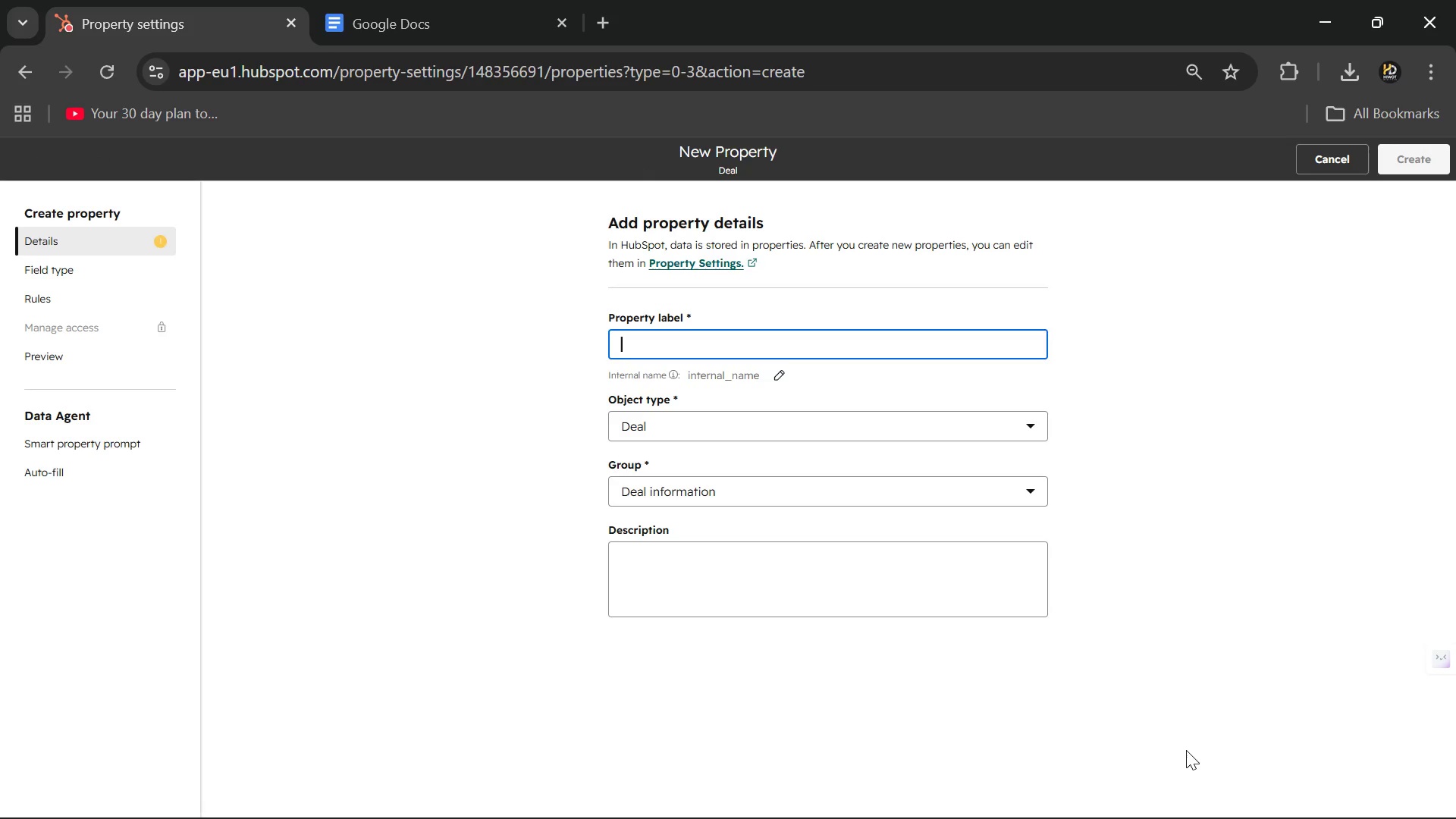 
left_click([1309, 159])
 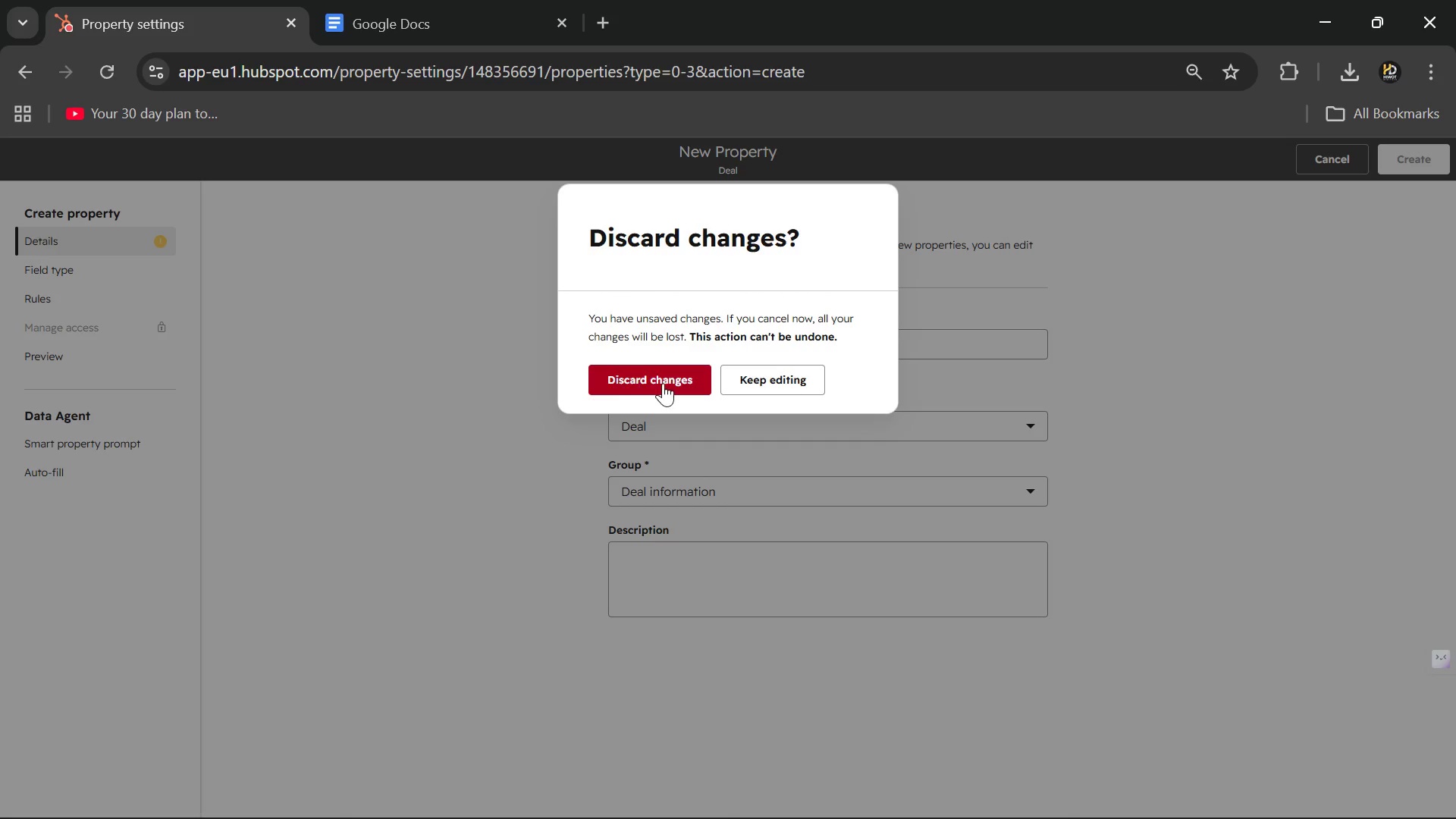 
left_click([645, 384])
 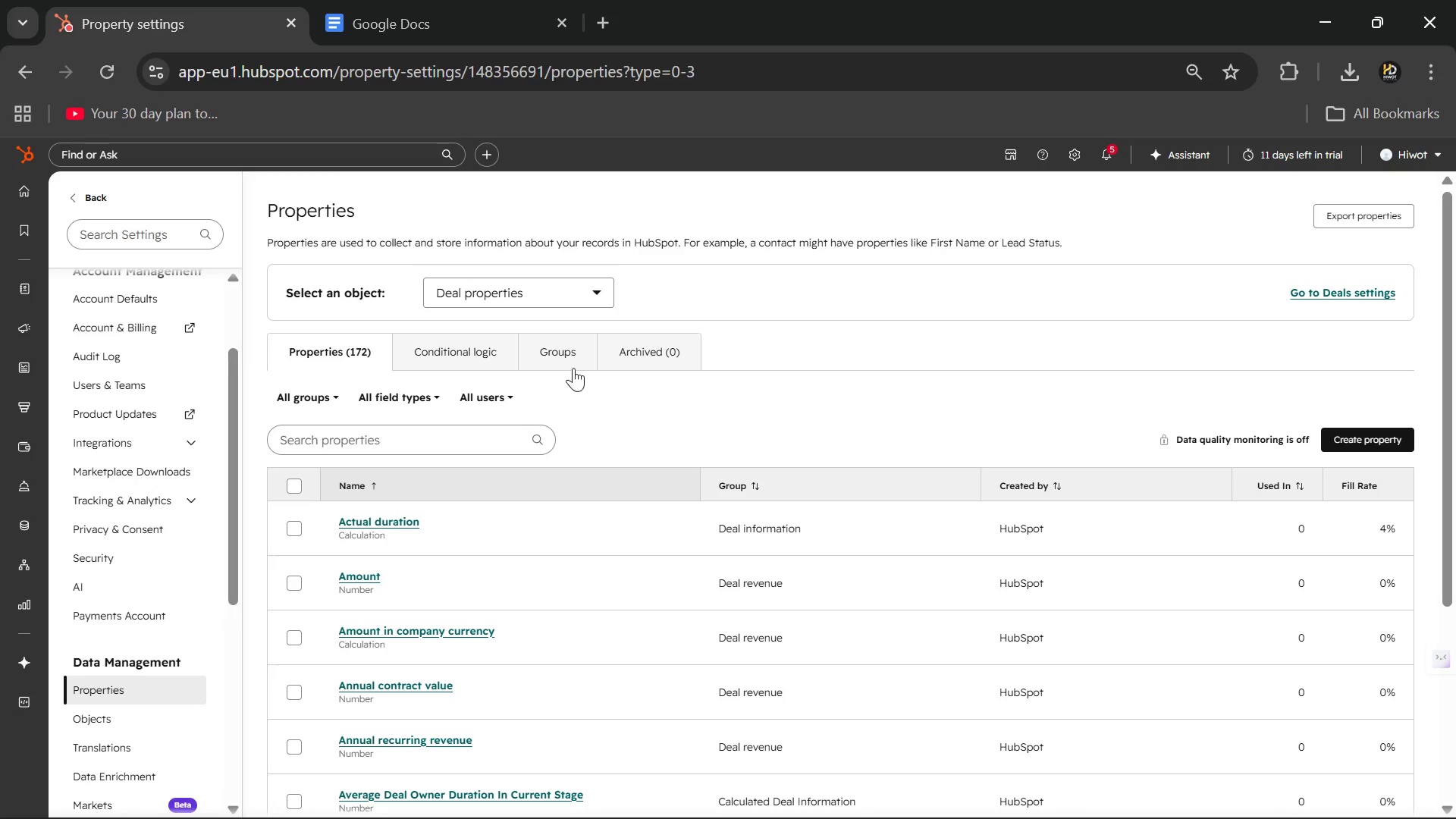 
left_click([566, 352])
 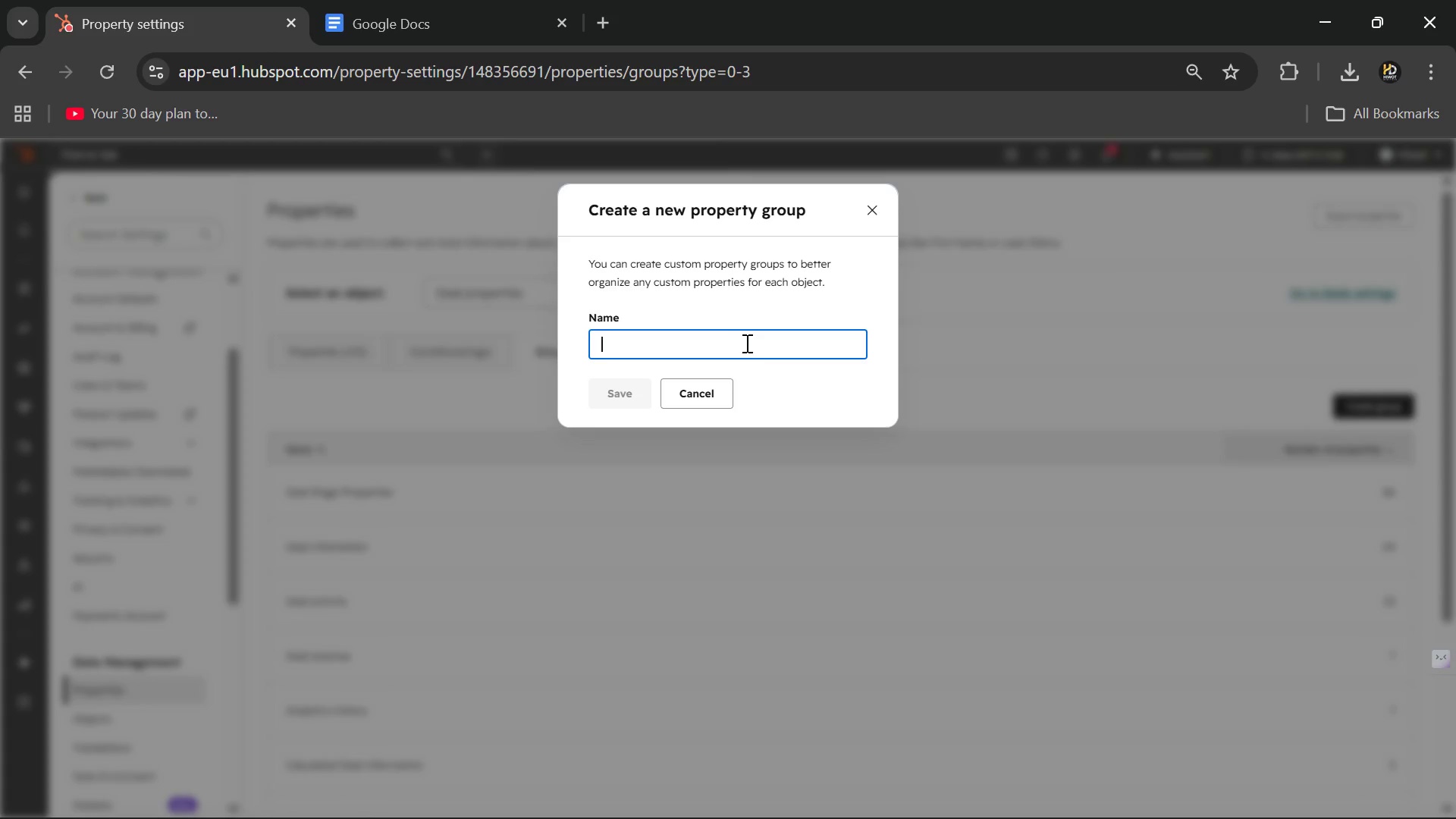 
wait(8.88)
 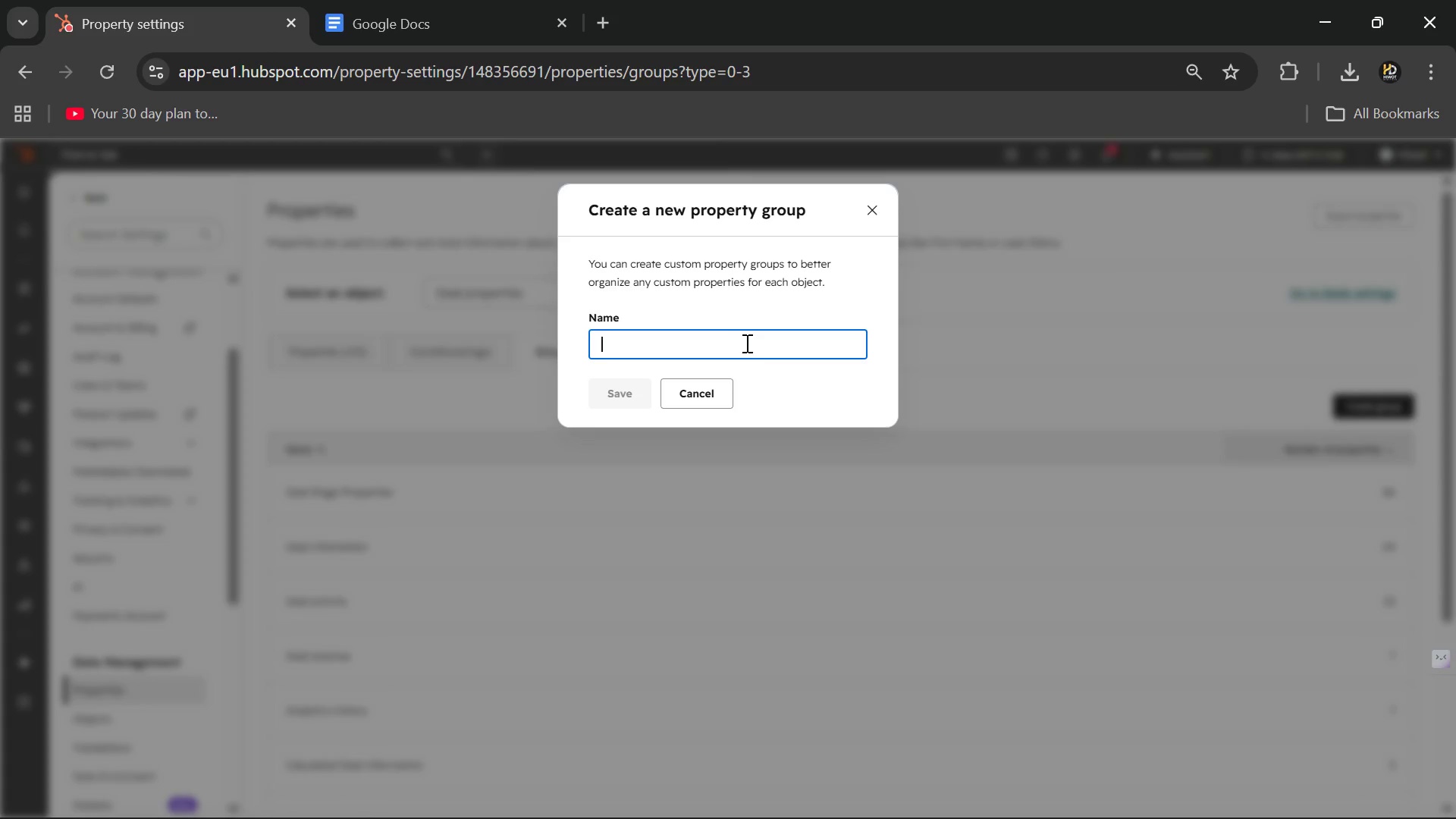 
type(Staging Details )
 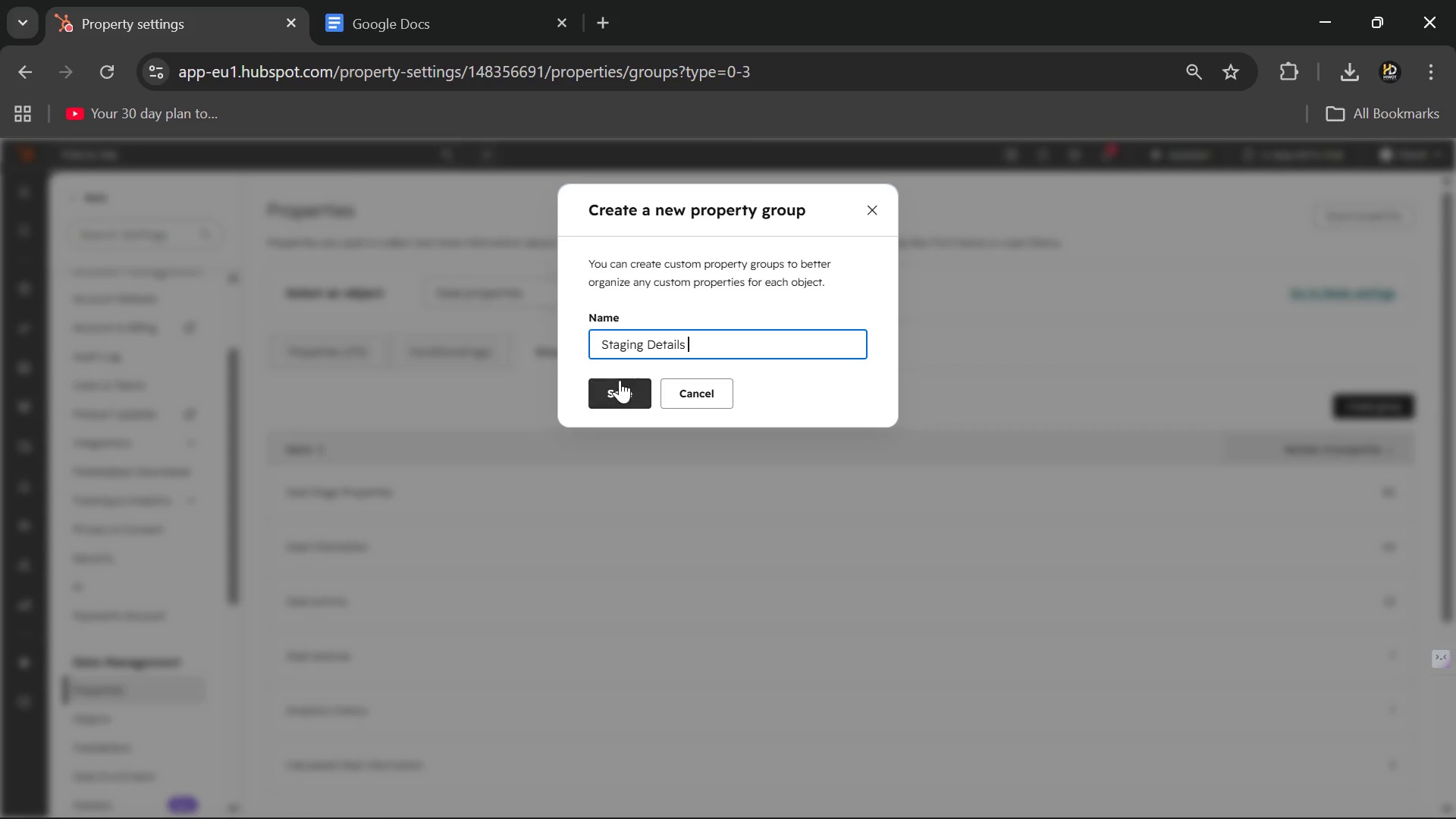 
wait(5.69)
 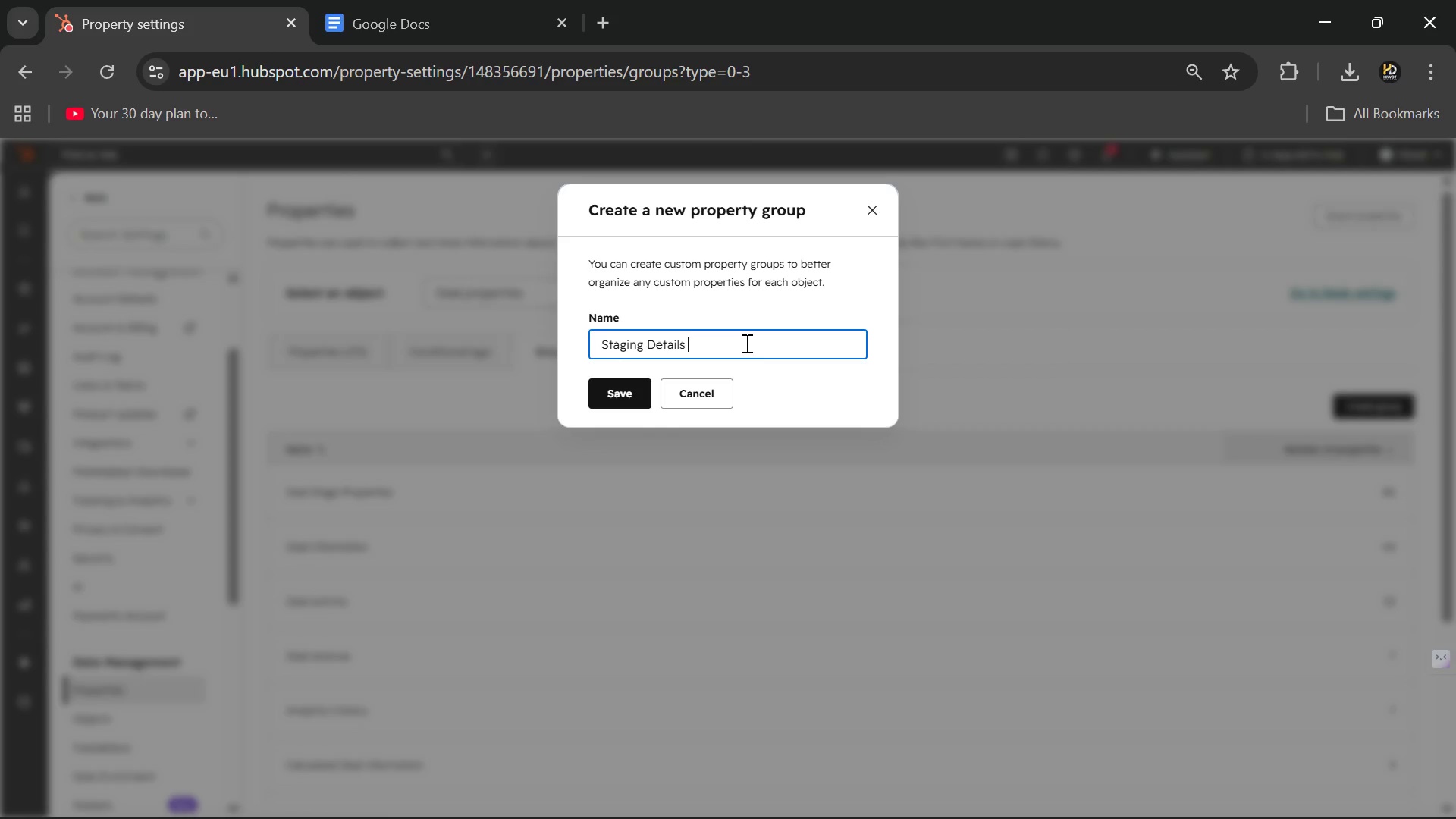 
left_click([618, 389])
 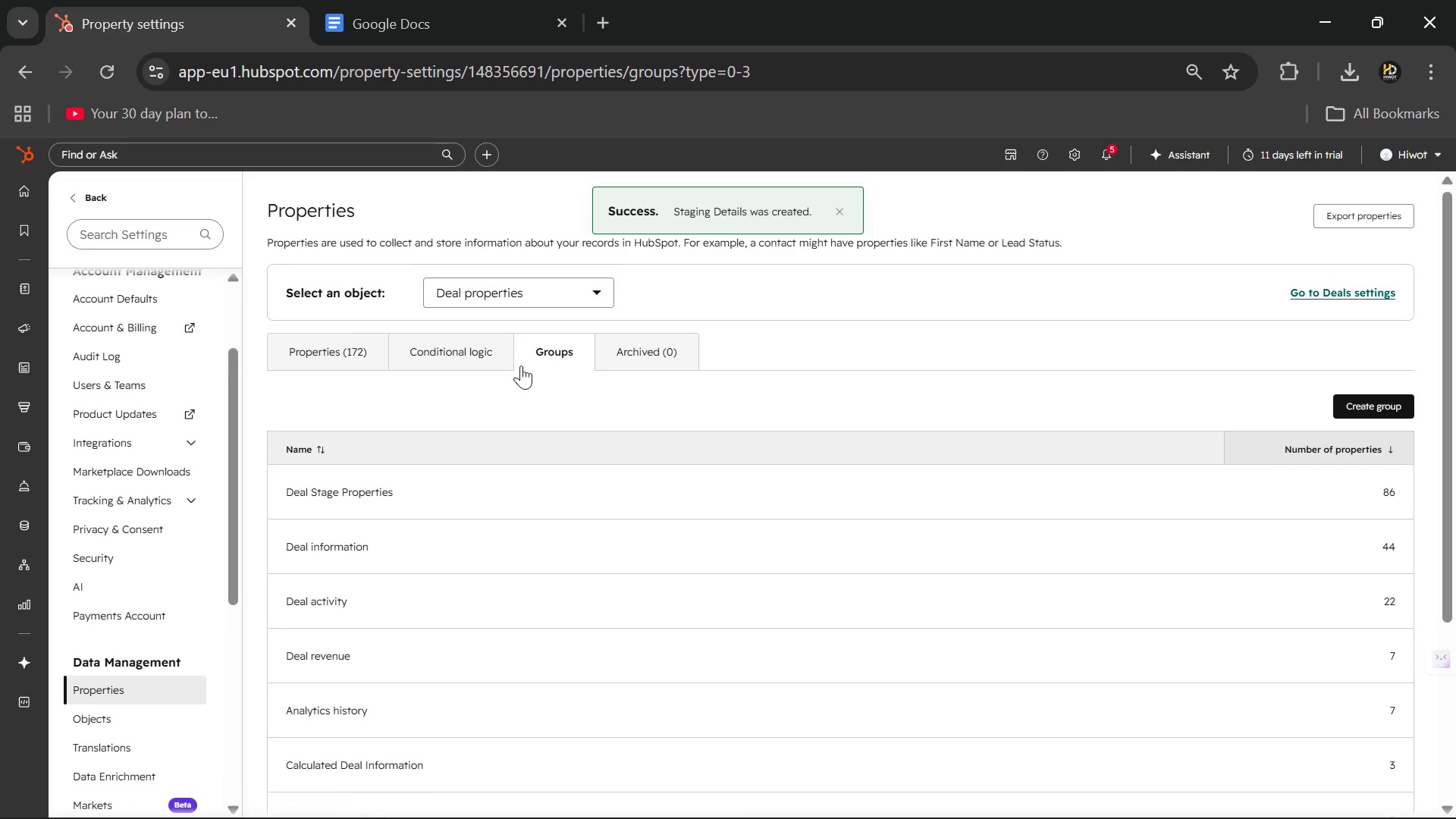 
left_click([326, 356])
 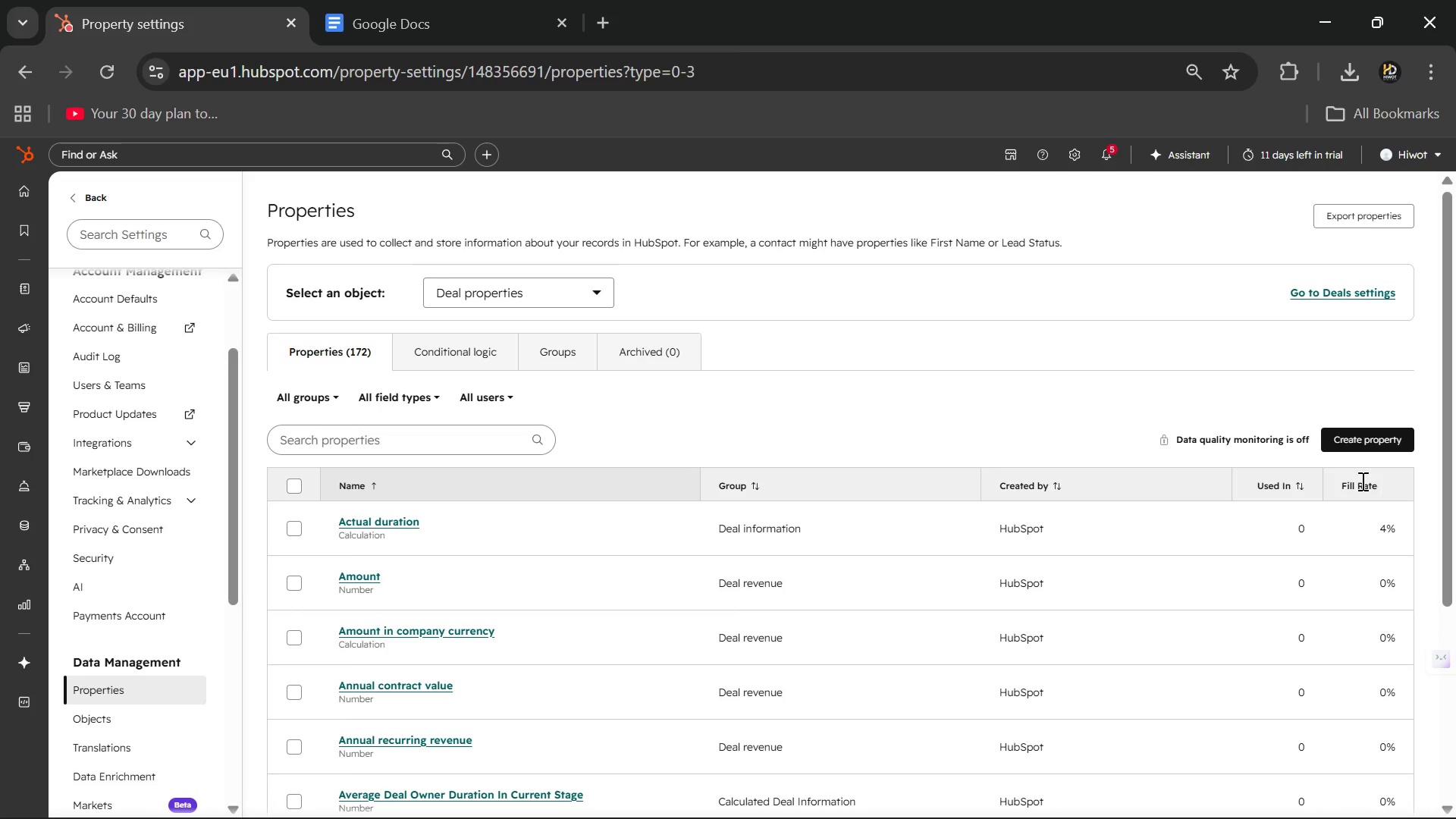 
left_click([1349, 438])
 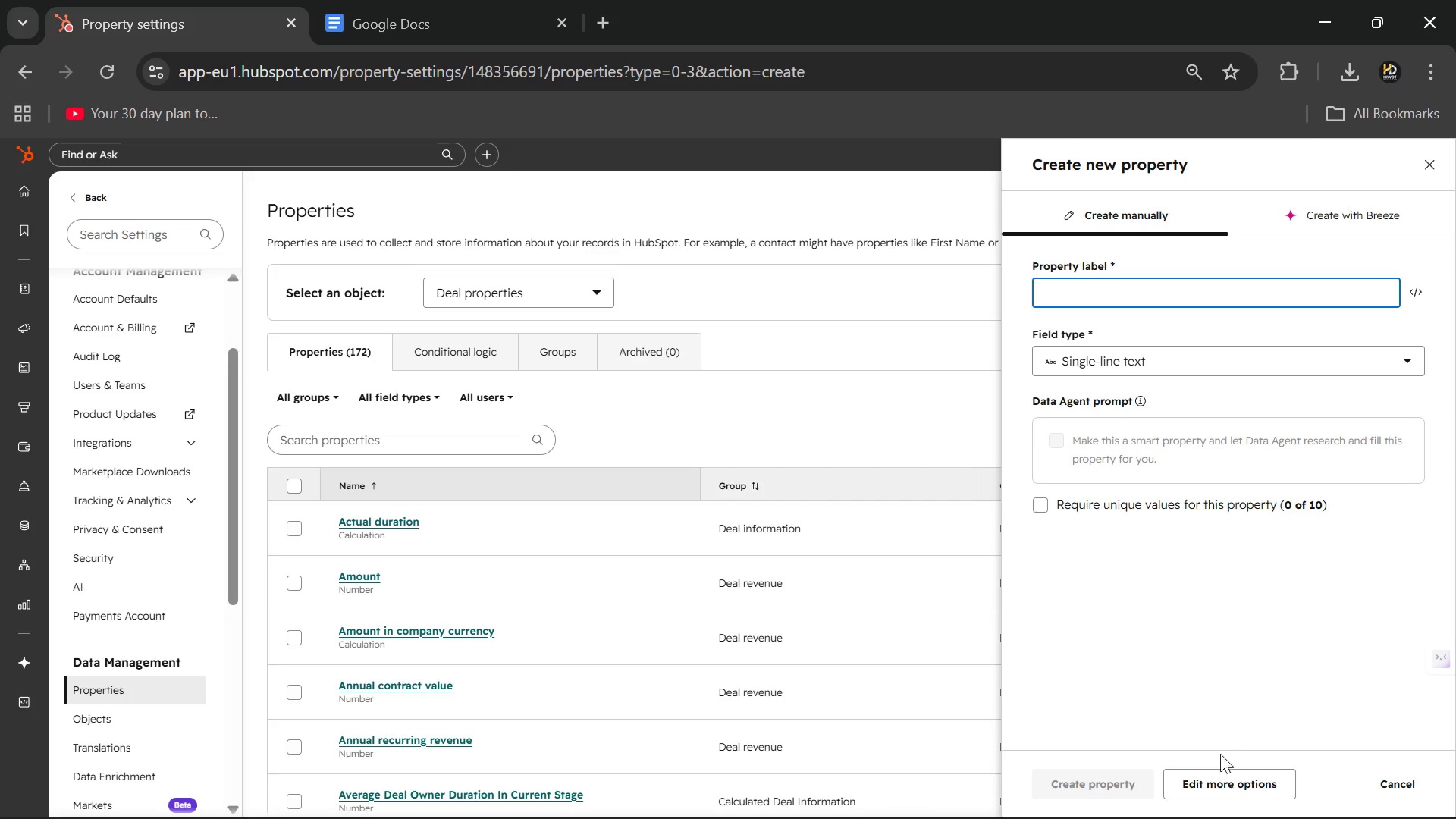 
left_click([1220, 772])
 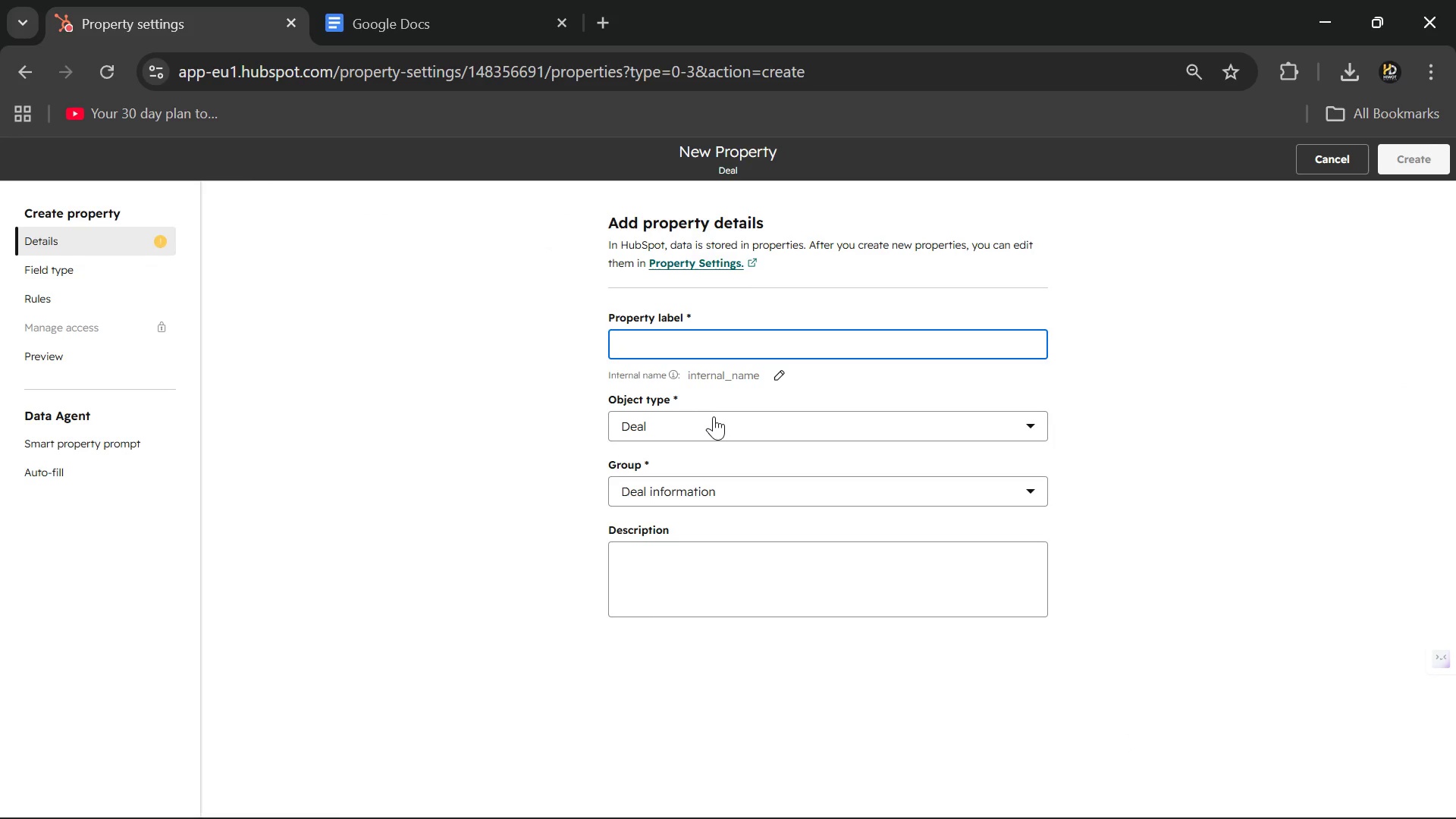 
wait(8.16)
 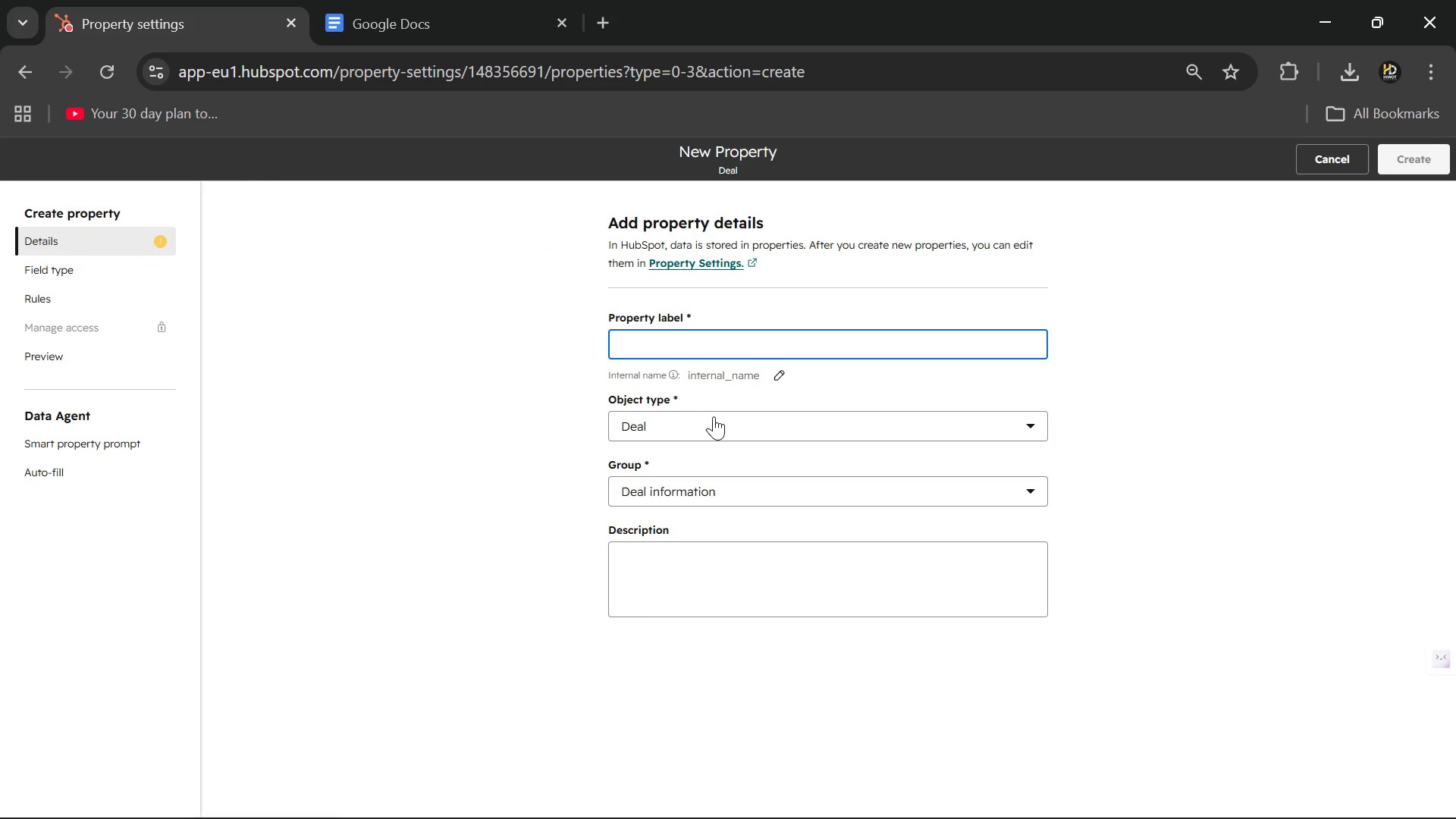 
type(Stag)
 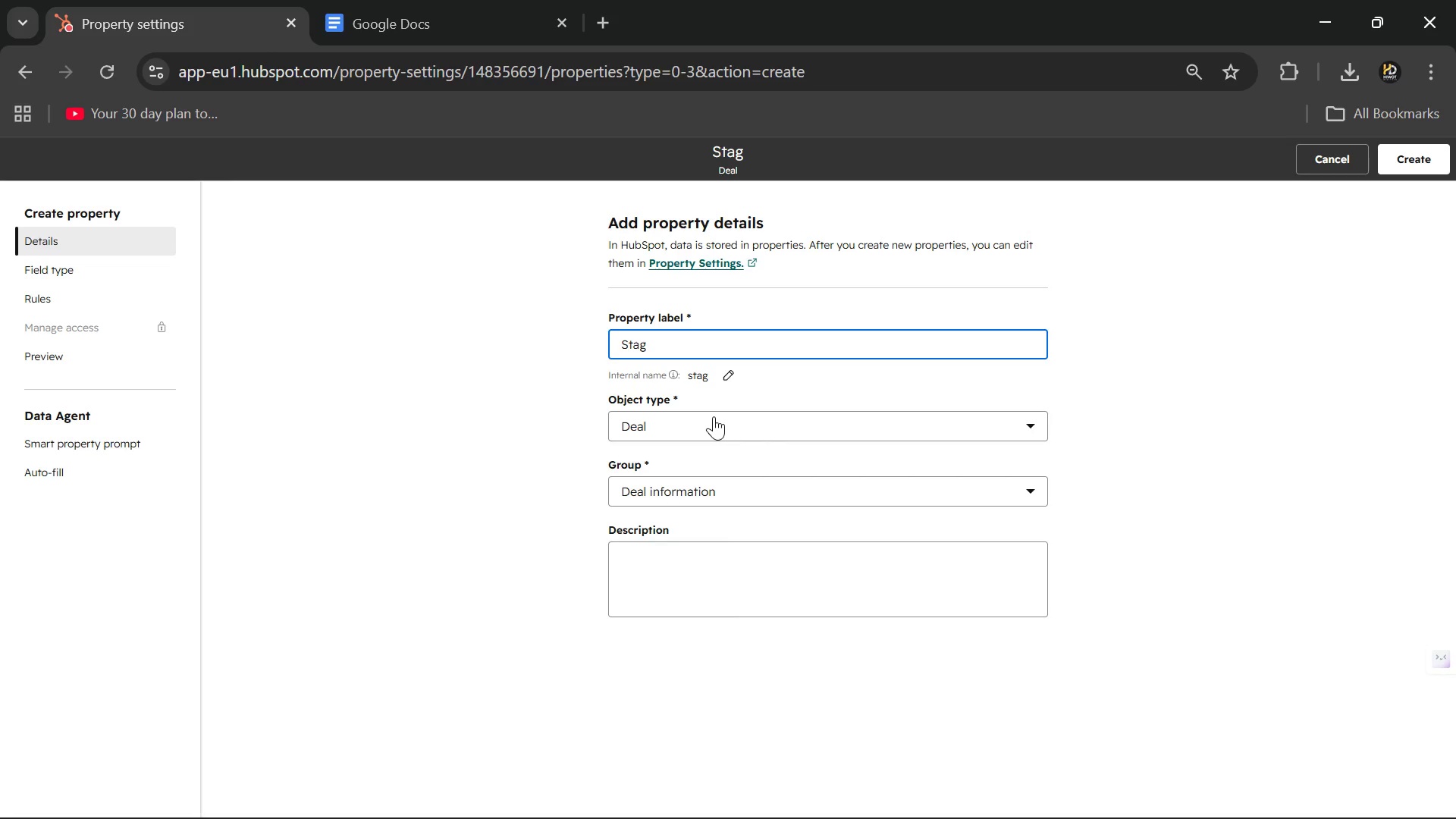 
wait(69.34)
 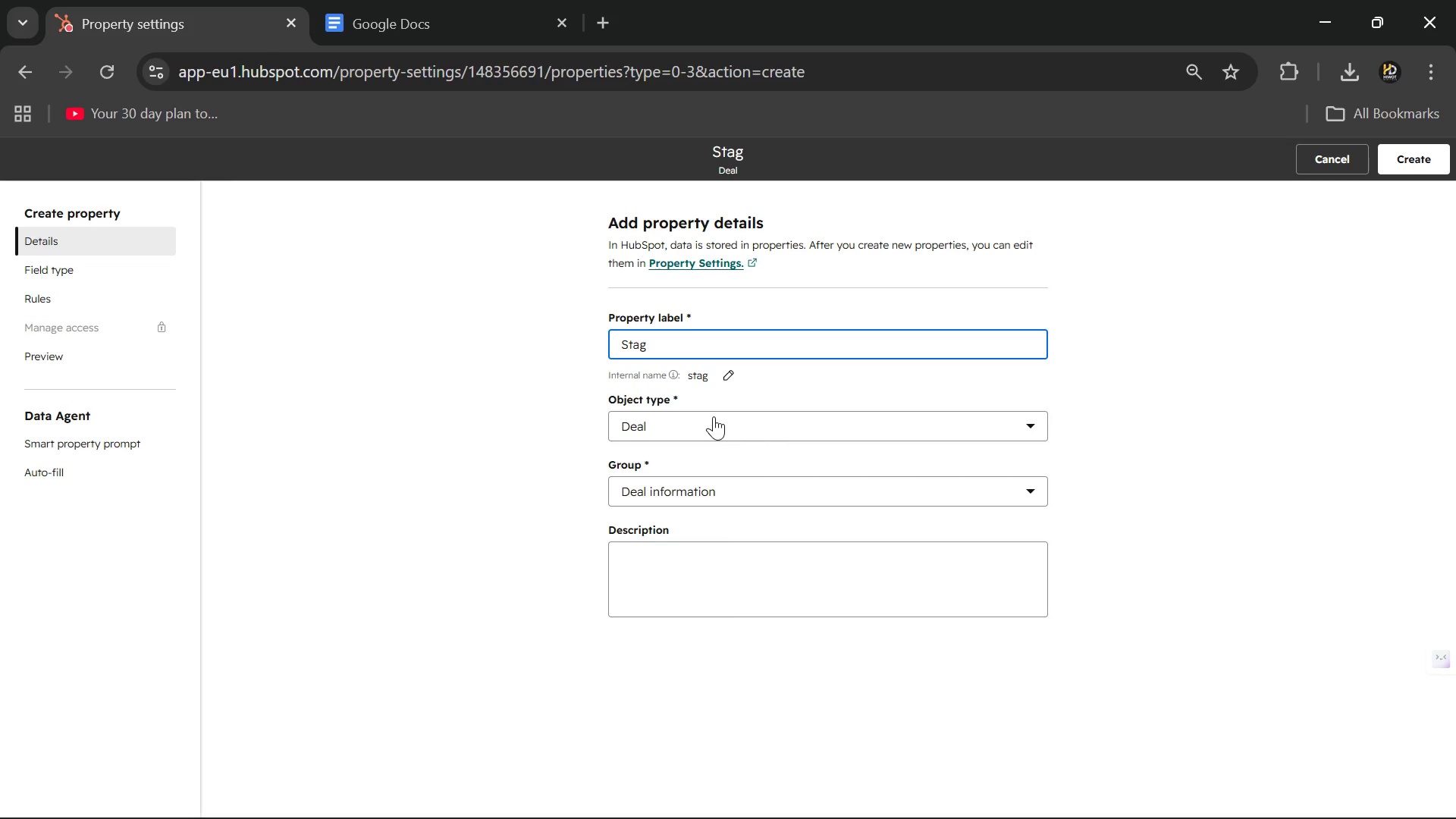 
type(ing Type )
 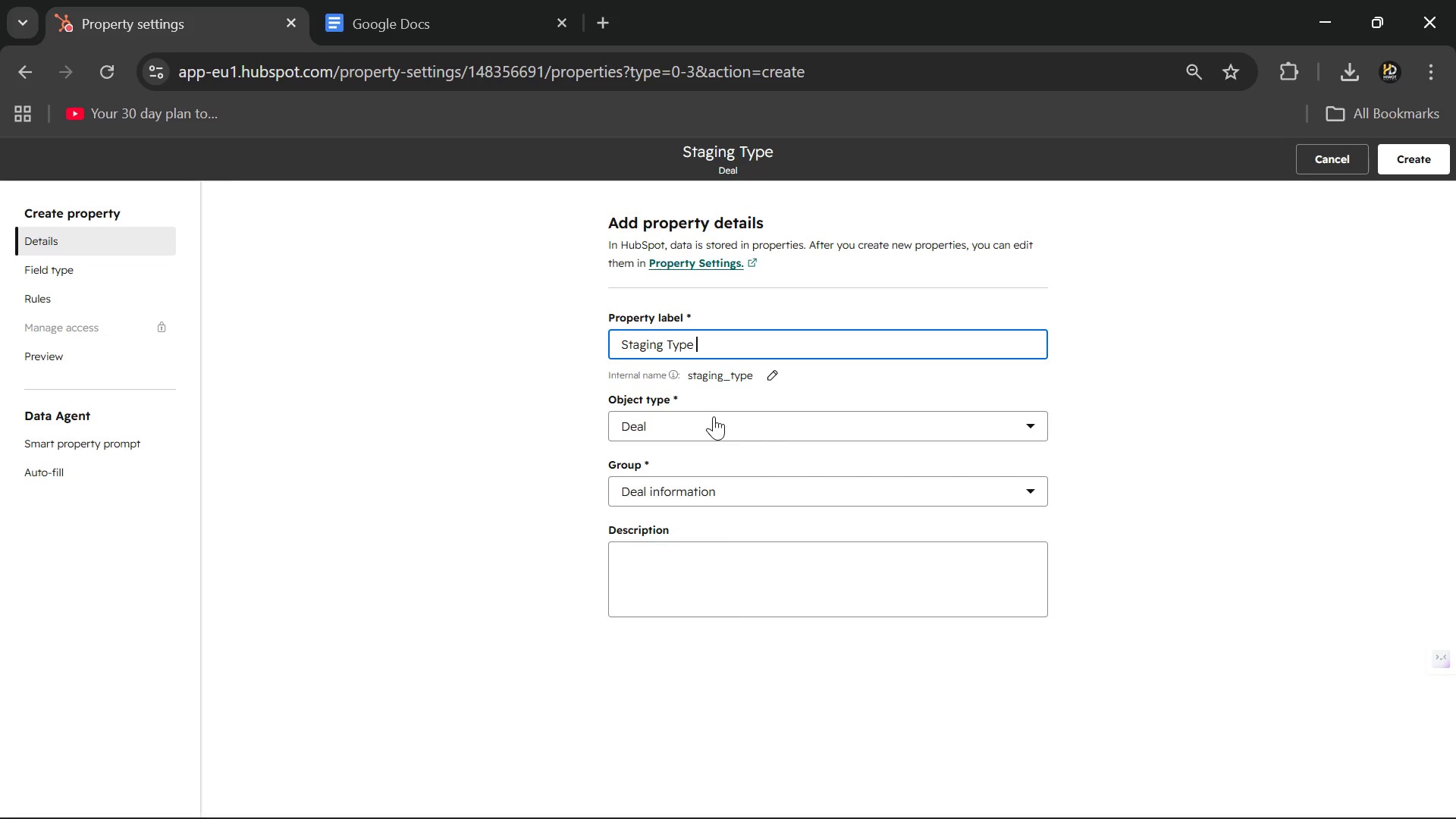 
wait(67.41)
 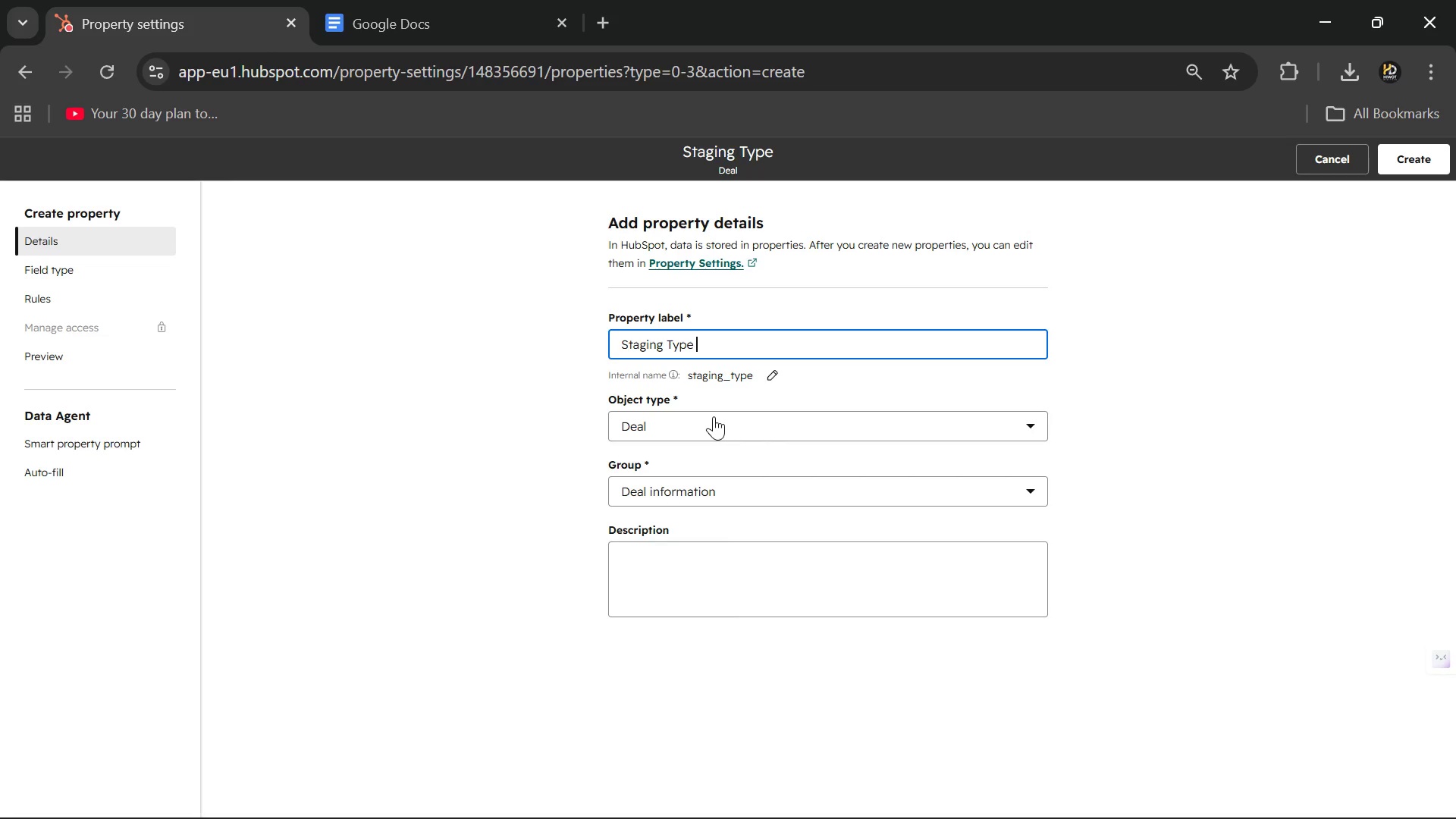 
left_click([714, 416])
 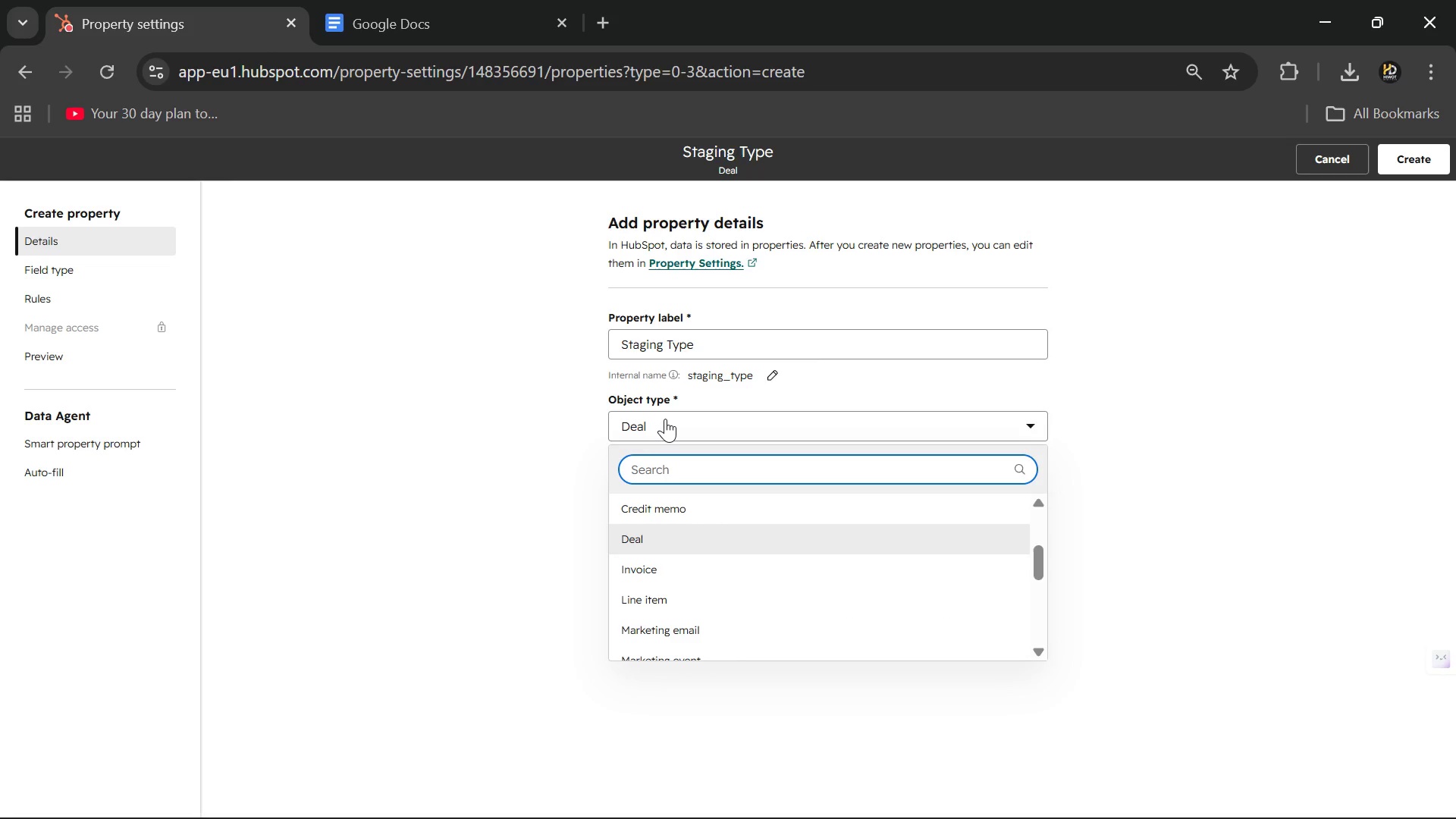 
left_click([665, 419])
 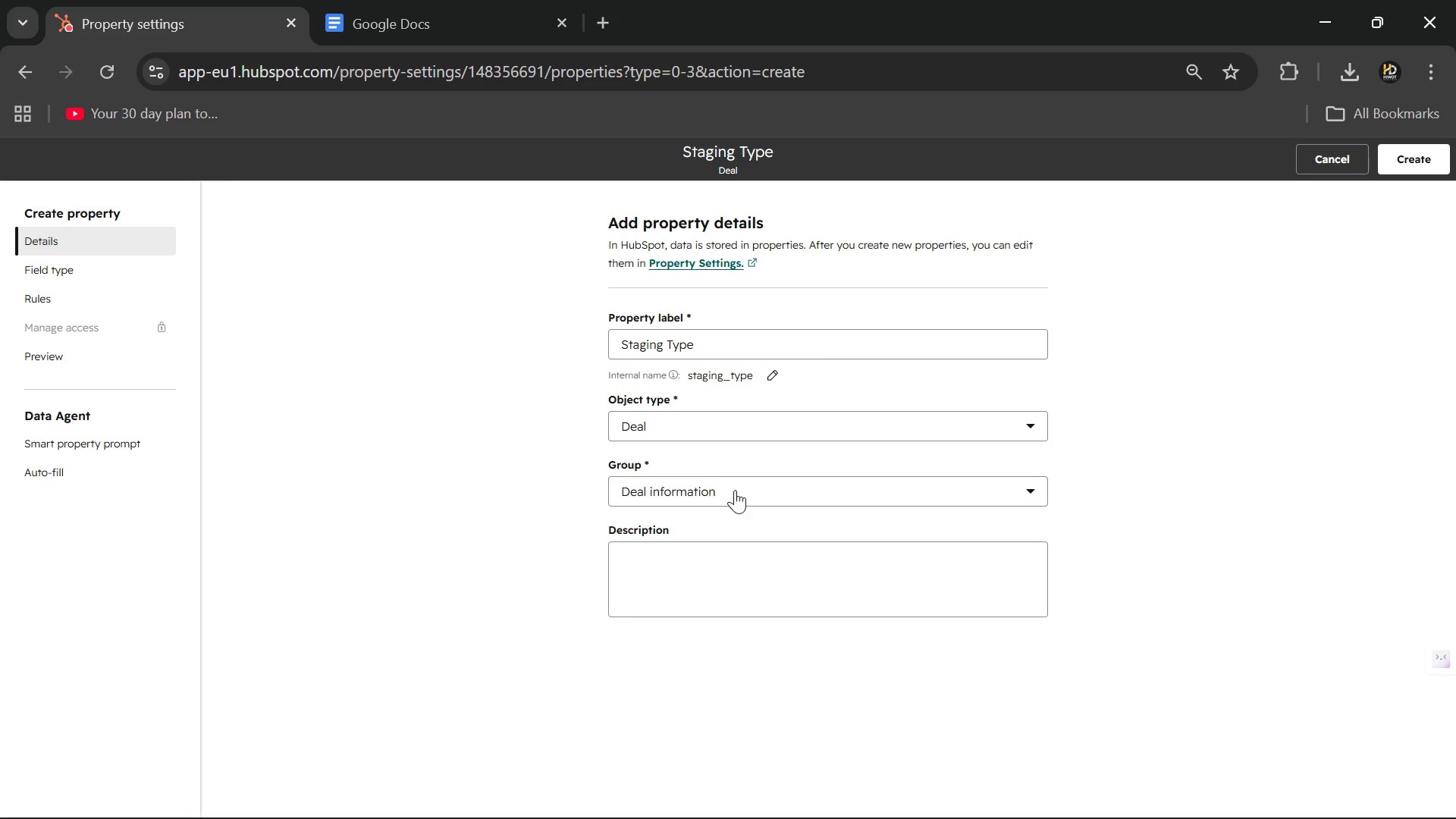 
left_click([736, 491])
 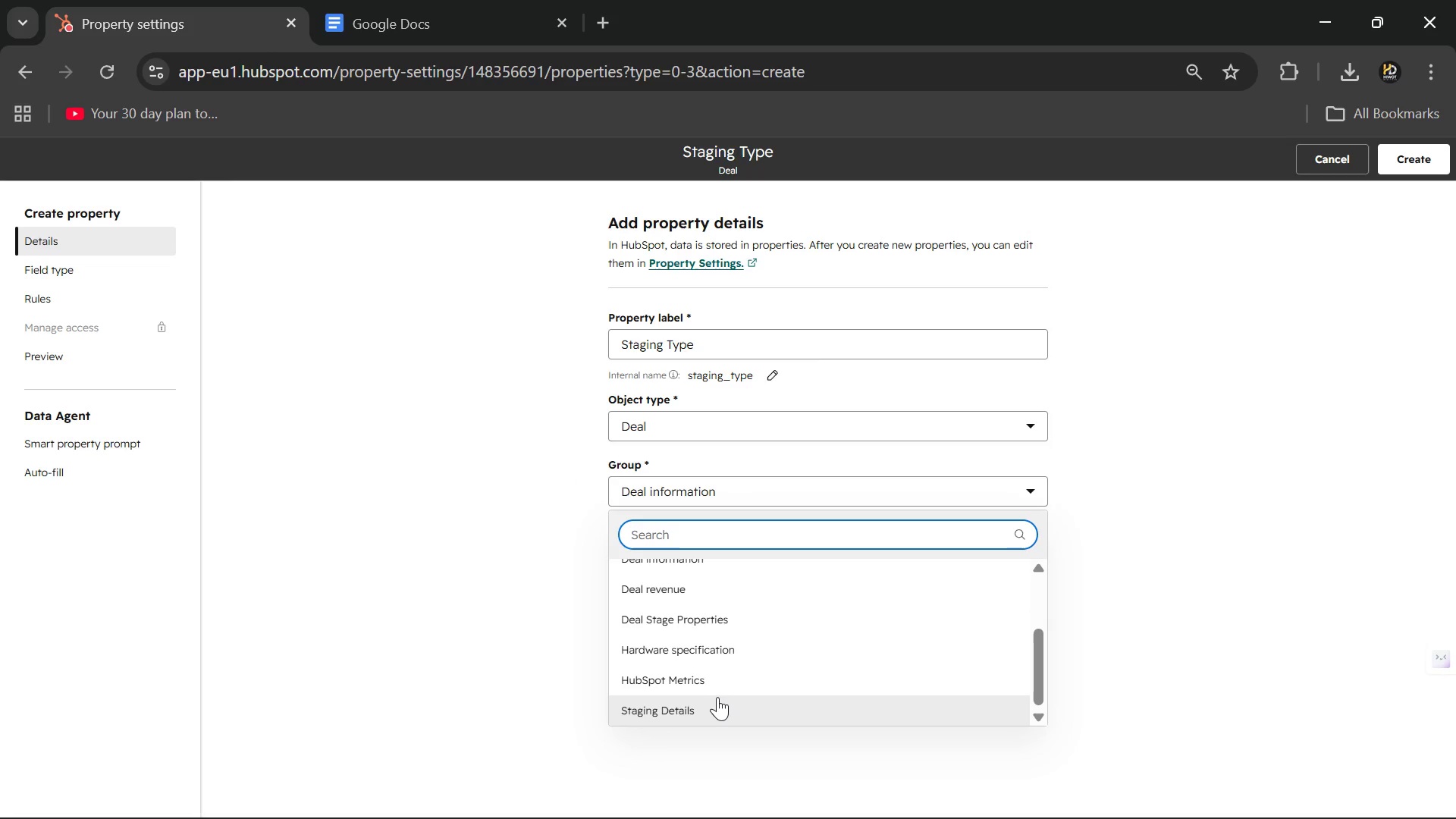 
left_click([690, 711])
 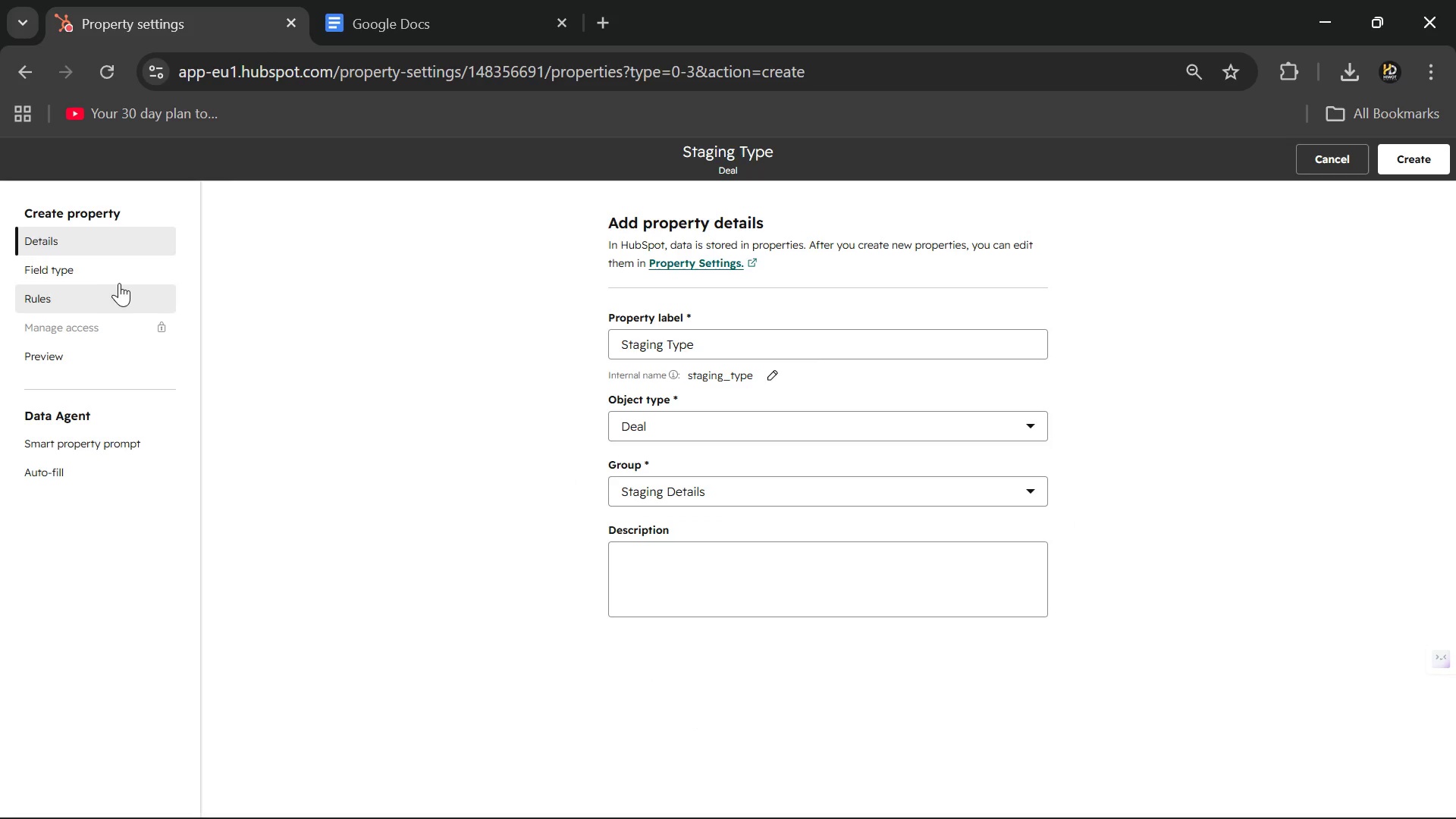 
left_click([97, 271])
 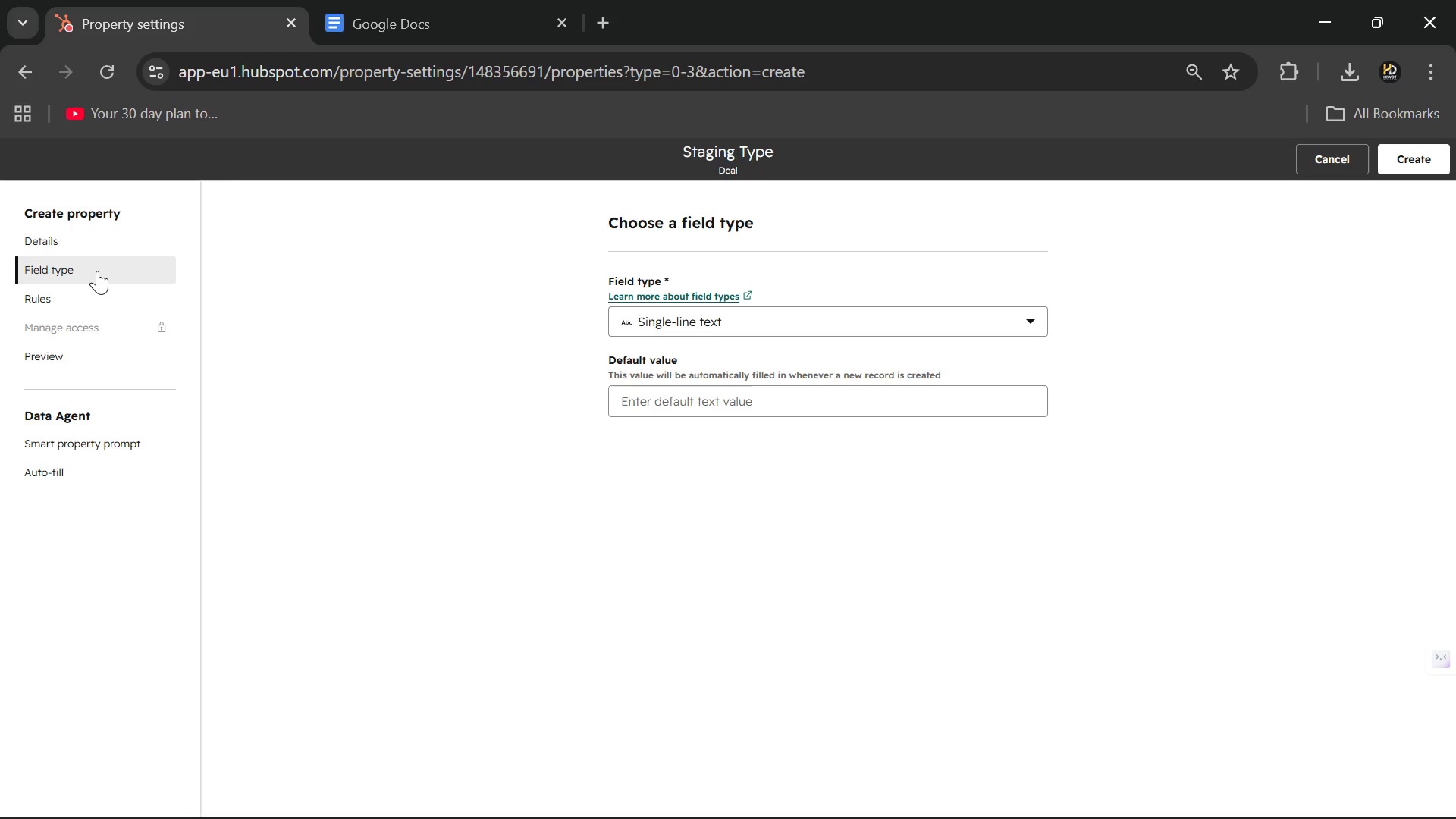 
wait(93.08)
 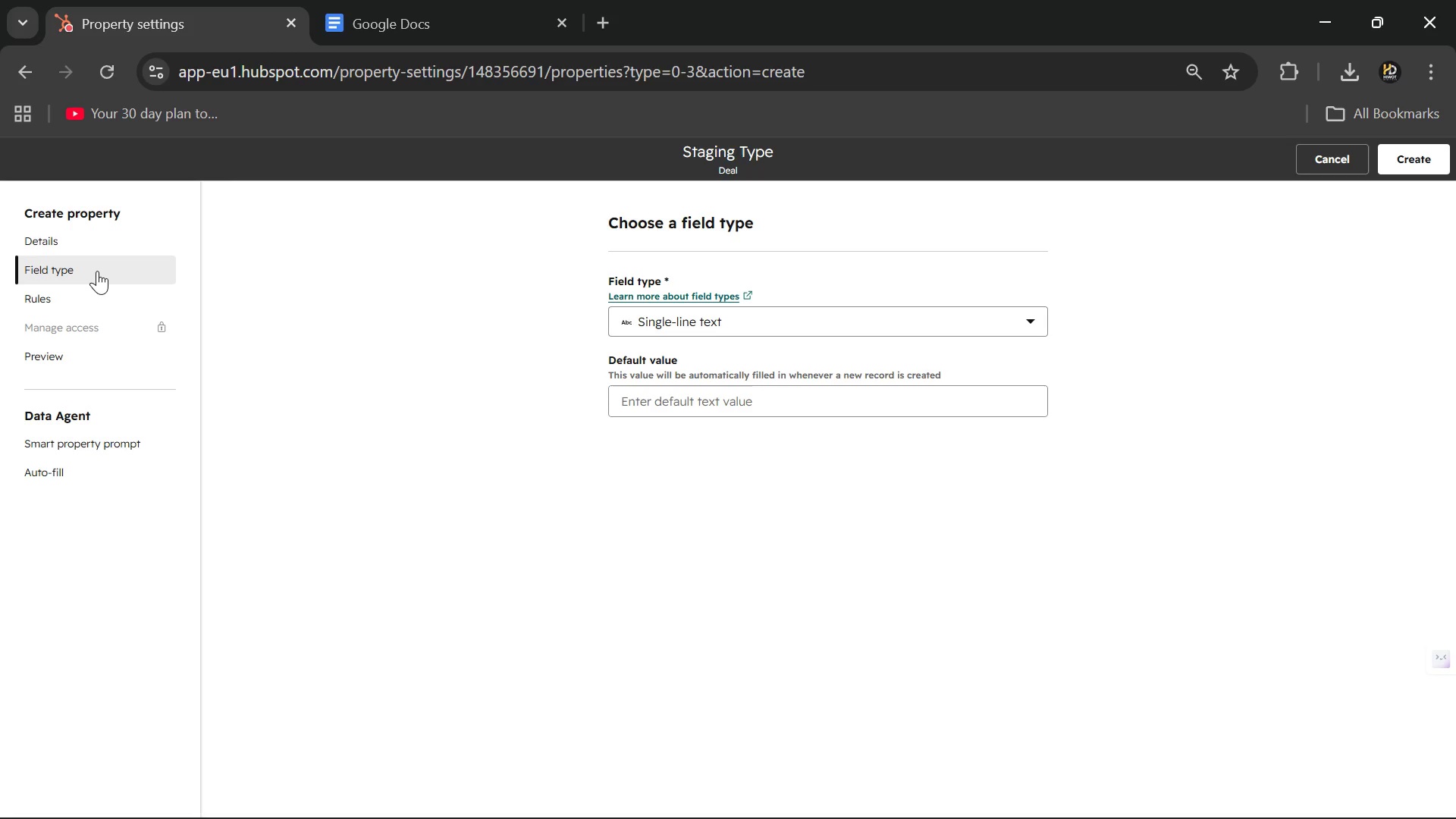 
left_click([1031, 321])
 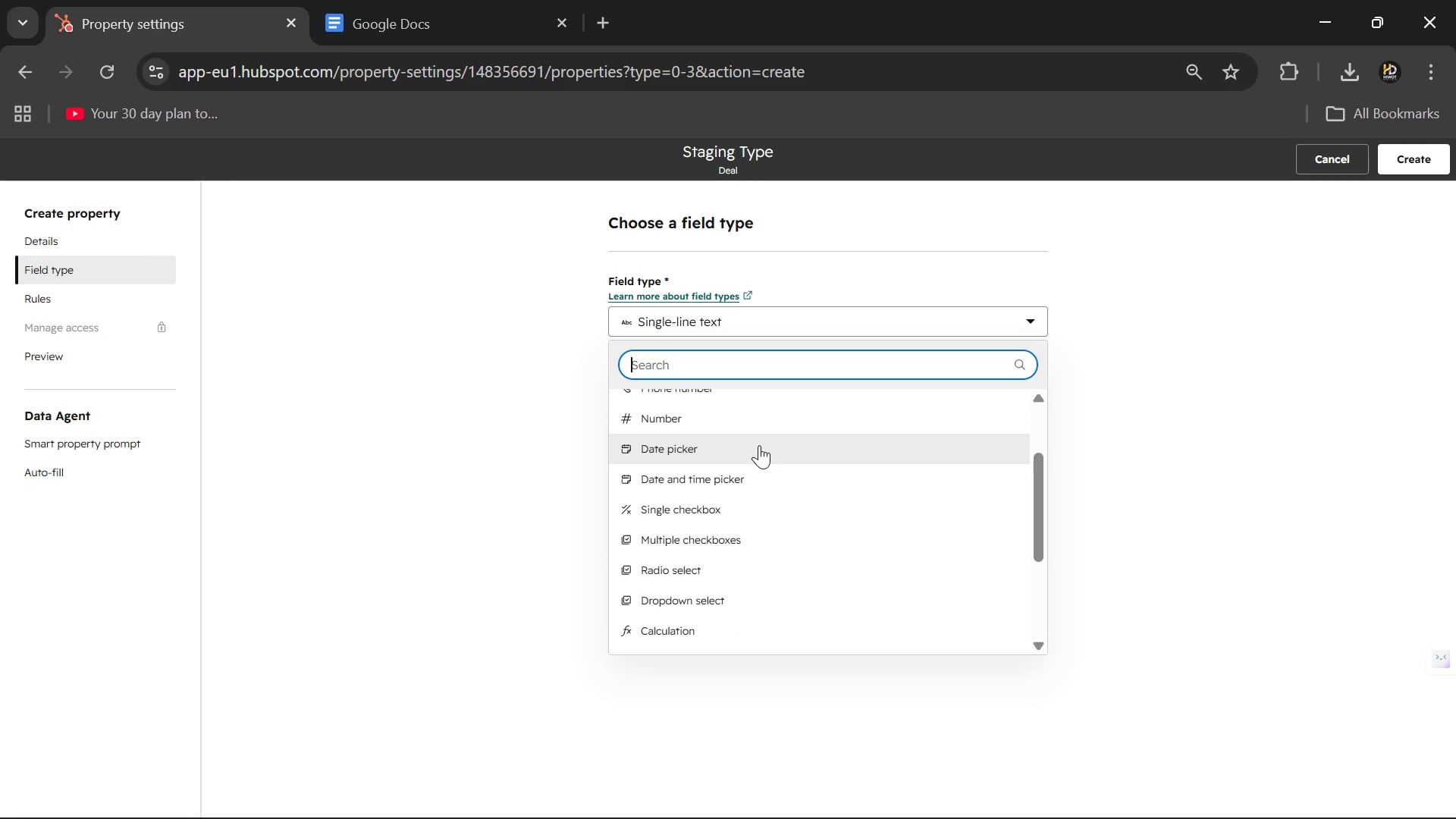 
wait(9.67)
 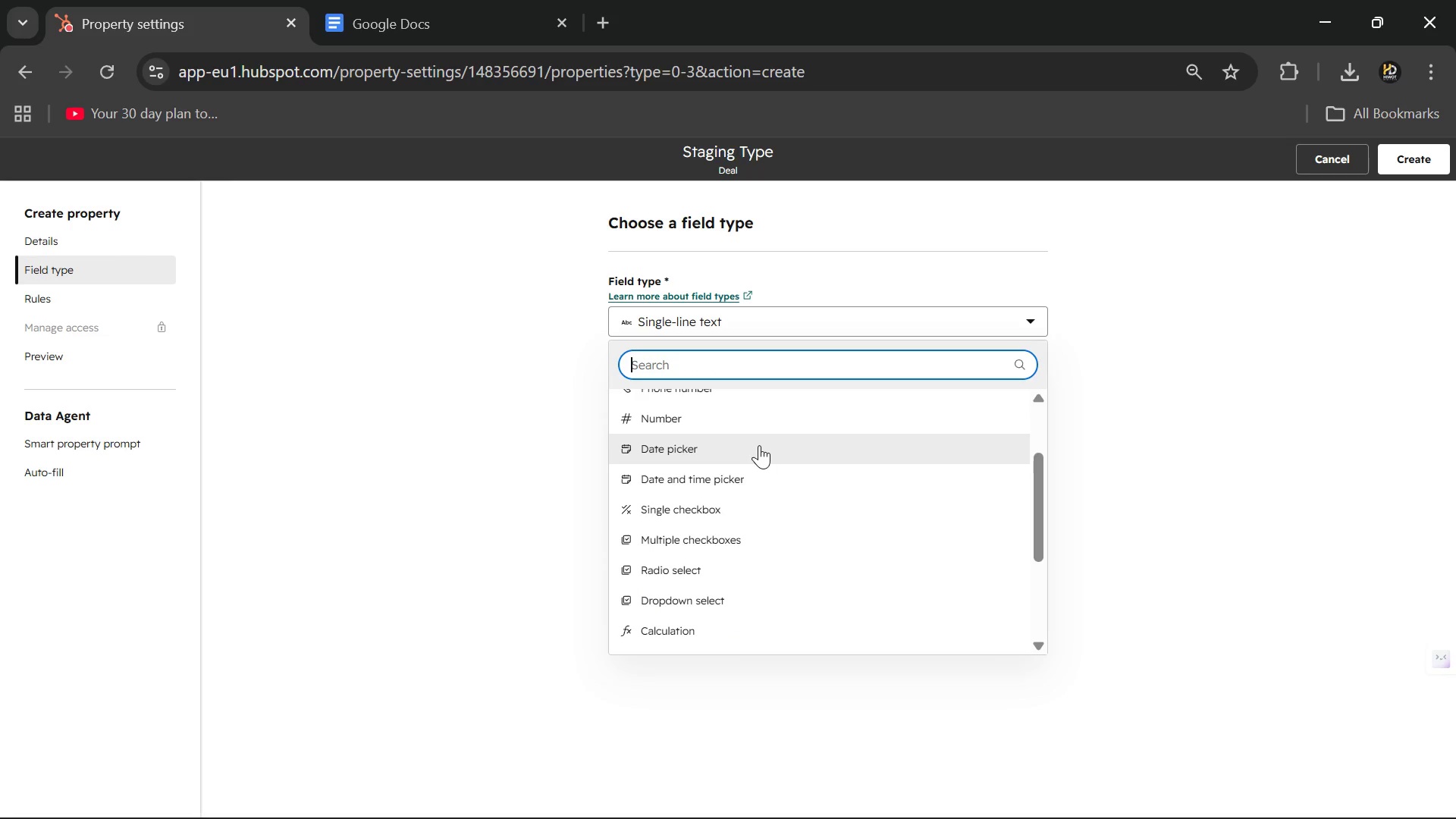 
left_click([736, 606])
 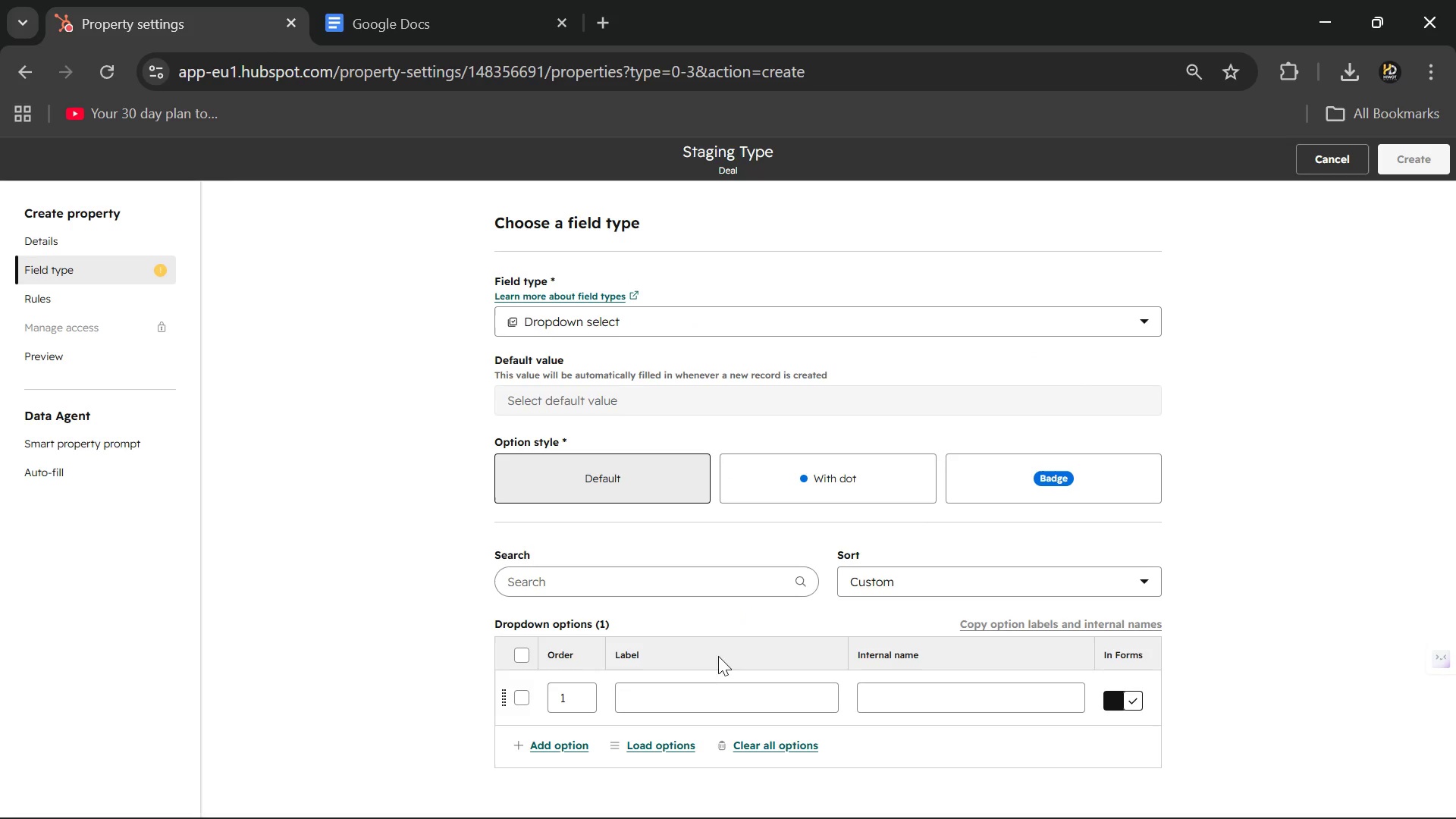 
left_click([701, 702])
 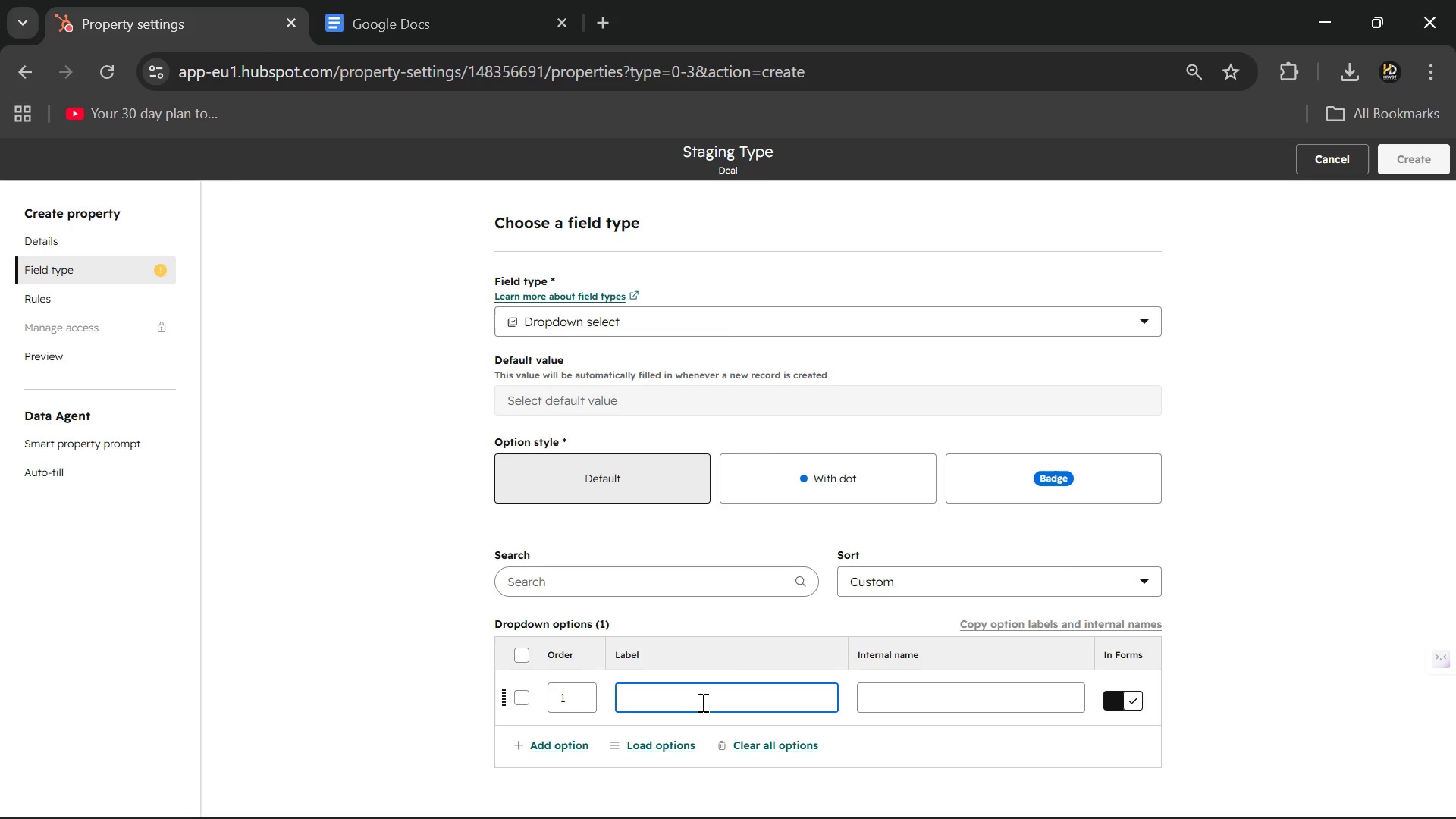 
wait(43.97)
 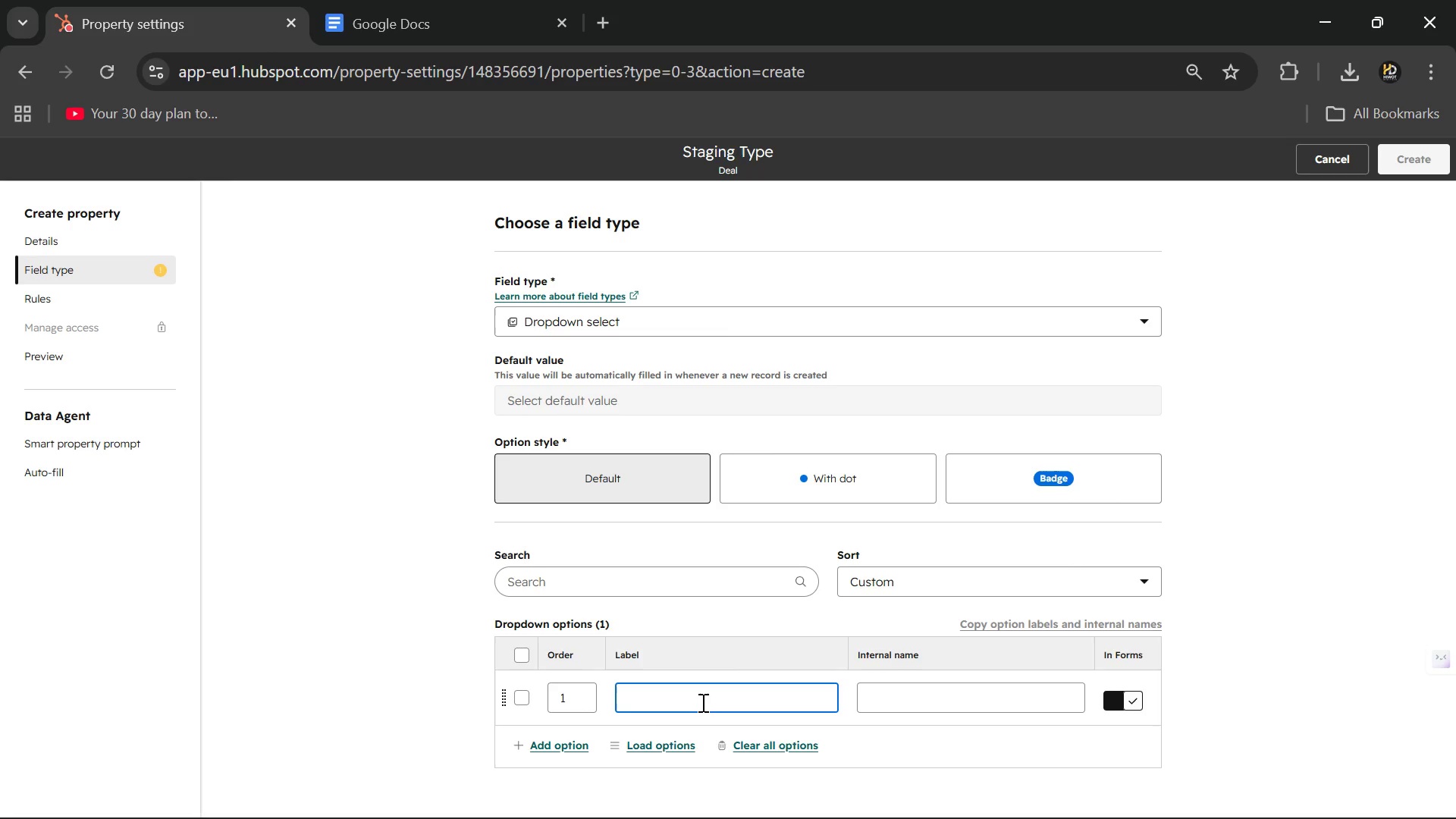 
type(fu)
key(Backspace)
key(Backspace)
type(Full Stage )
 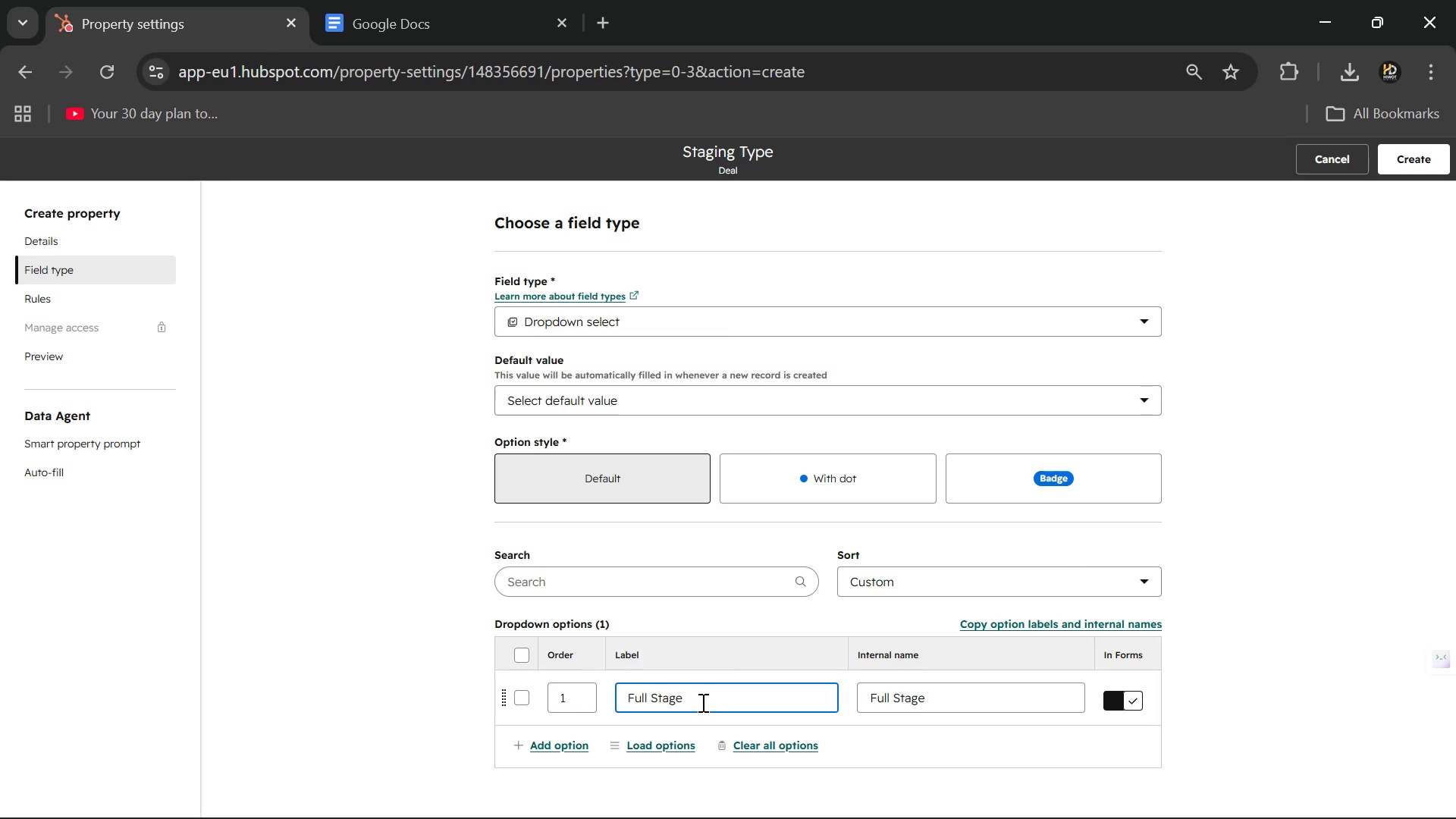 
key(Enter)
 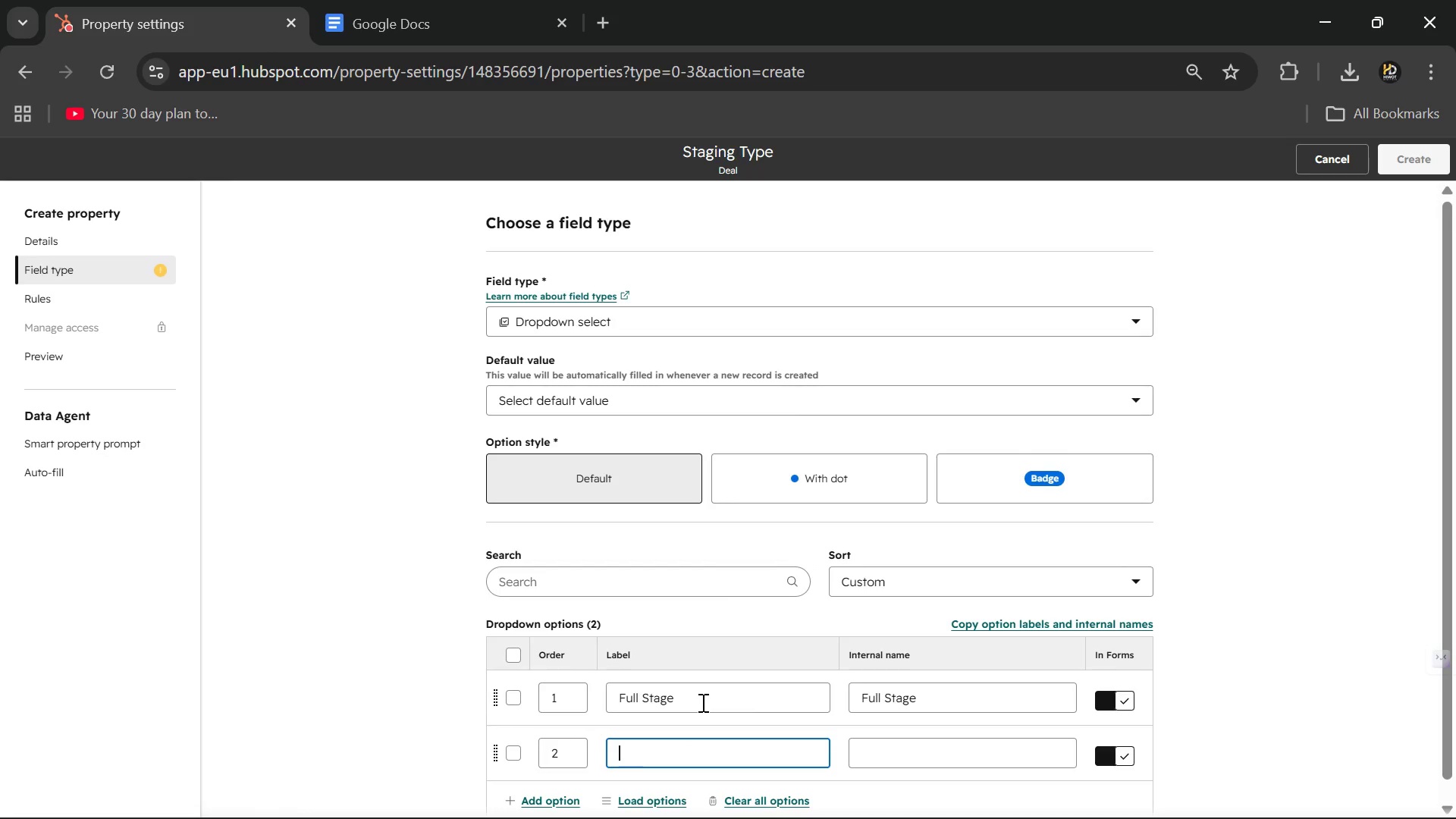 
key(CapsLock)
 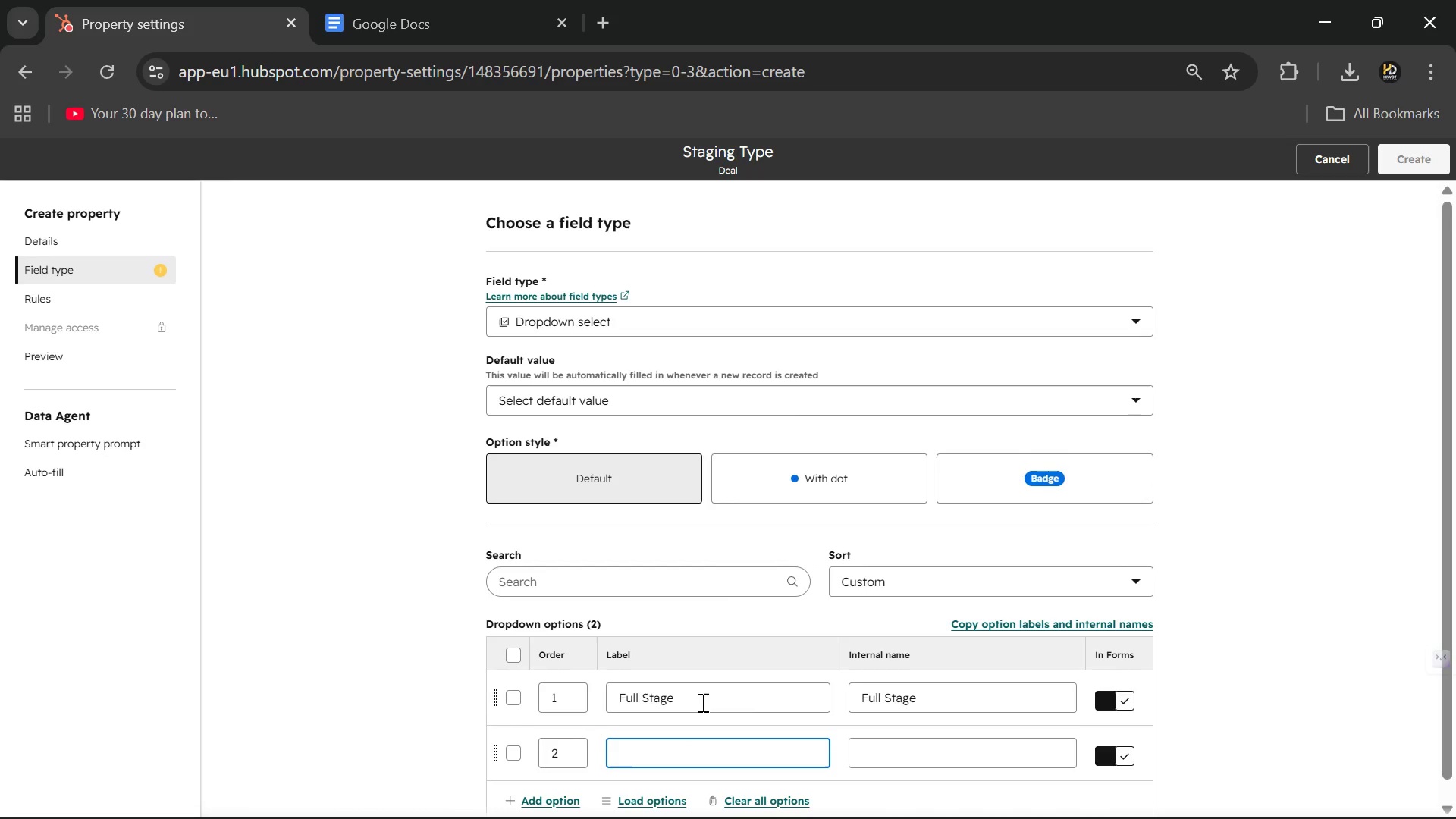 
key(P)
 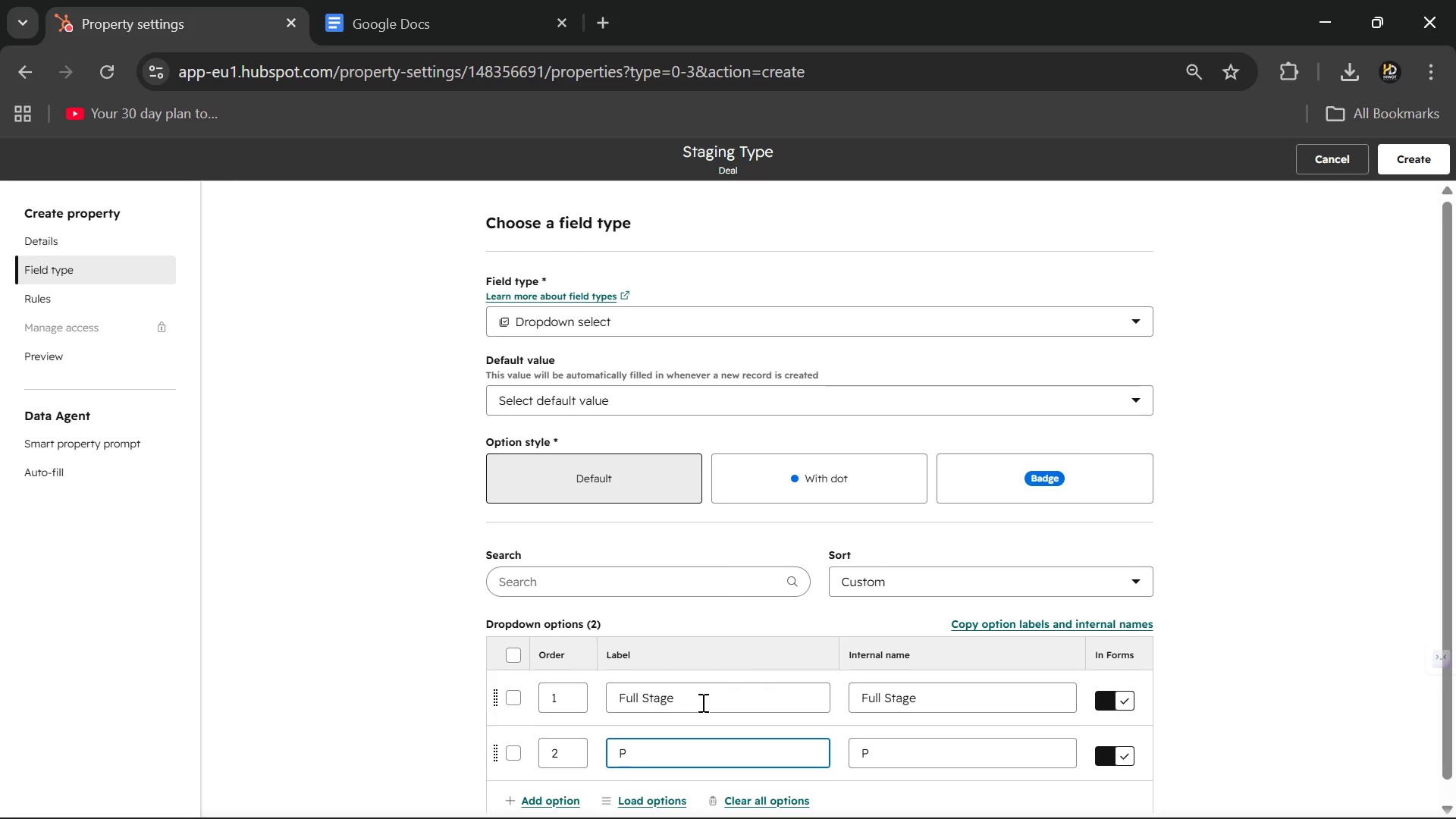 
wait(45.8)
 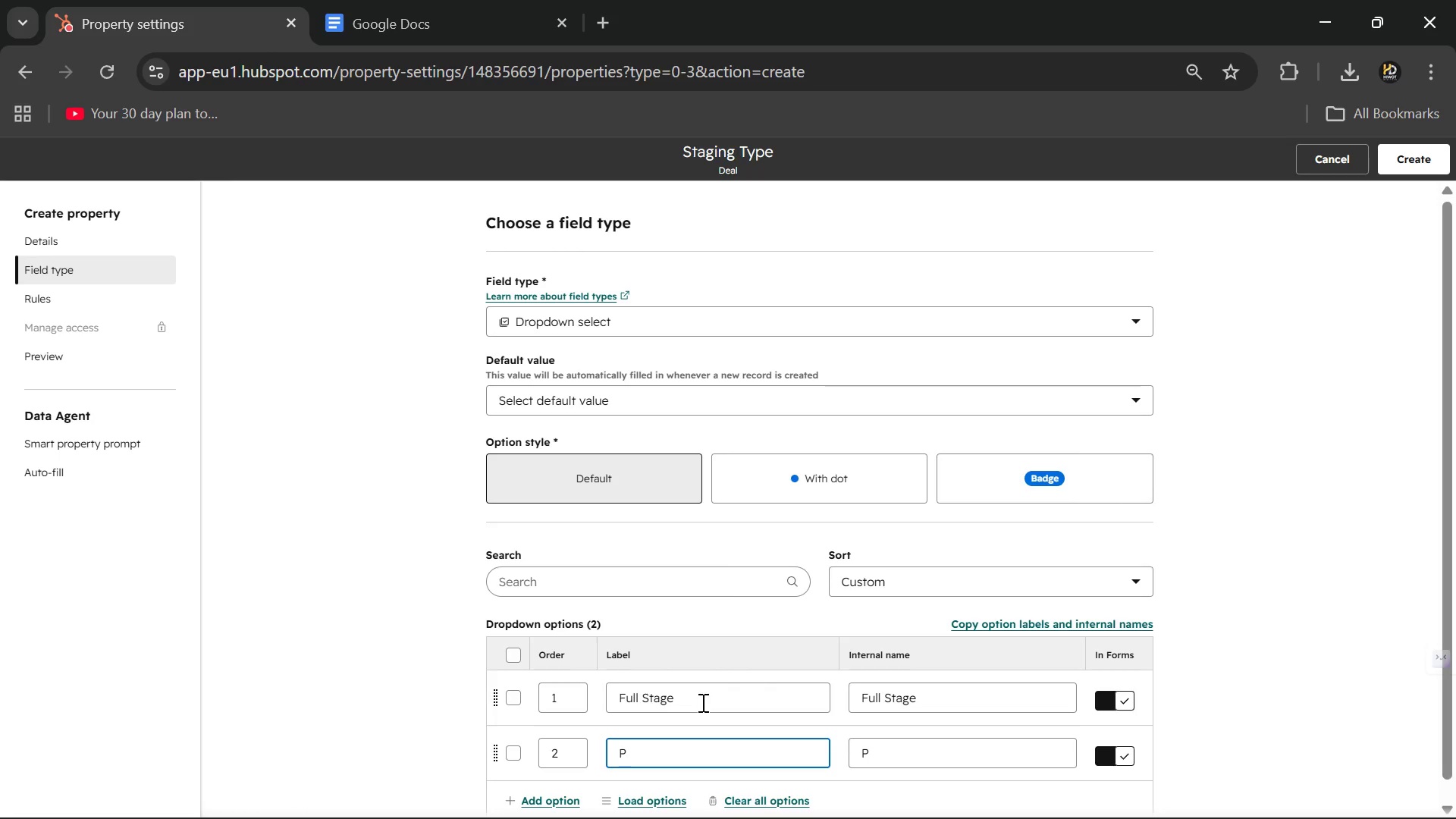 
type(ARTI)
key(Backspace)
key(Backspace)
key(Backspace)
key(Backspace)
type(artial S)
 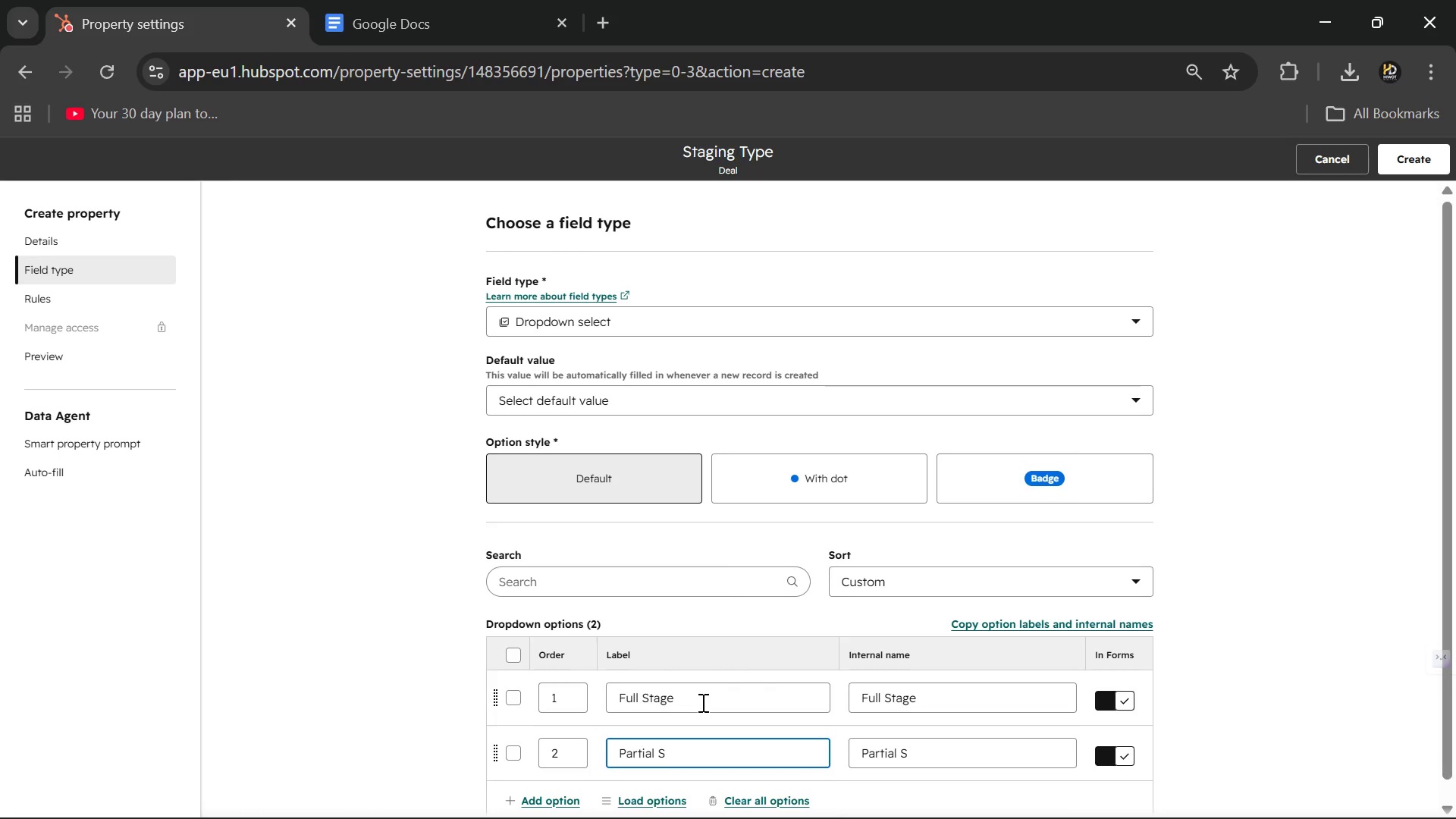 
hold_key(key=VolumeUp, duration=0.94)
 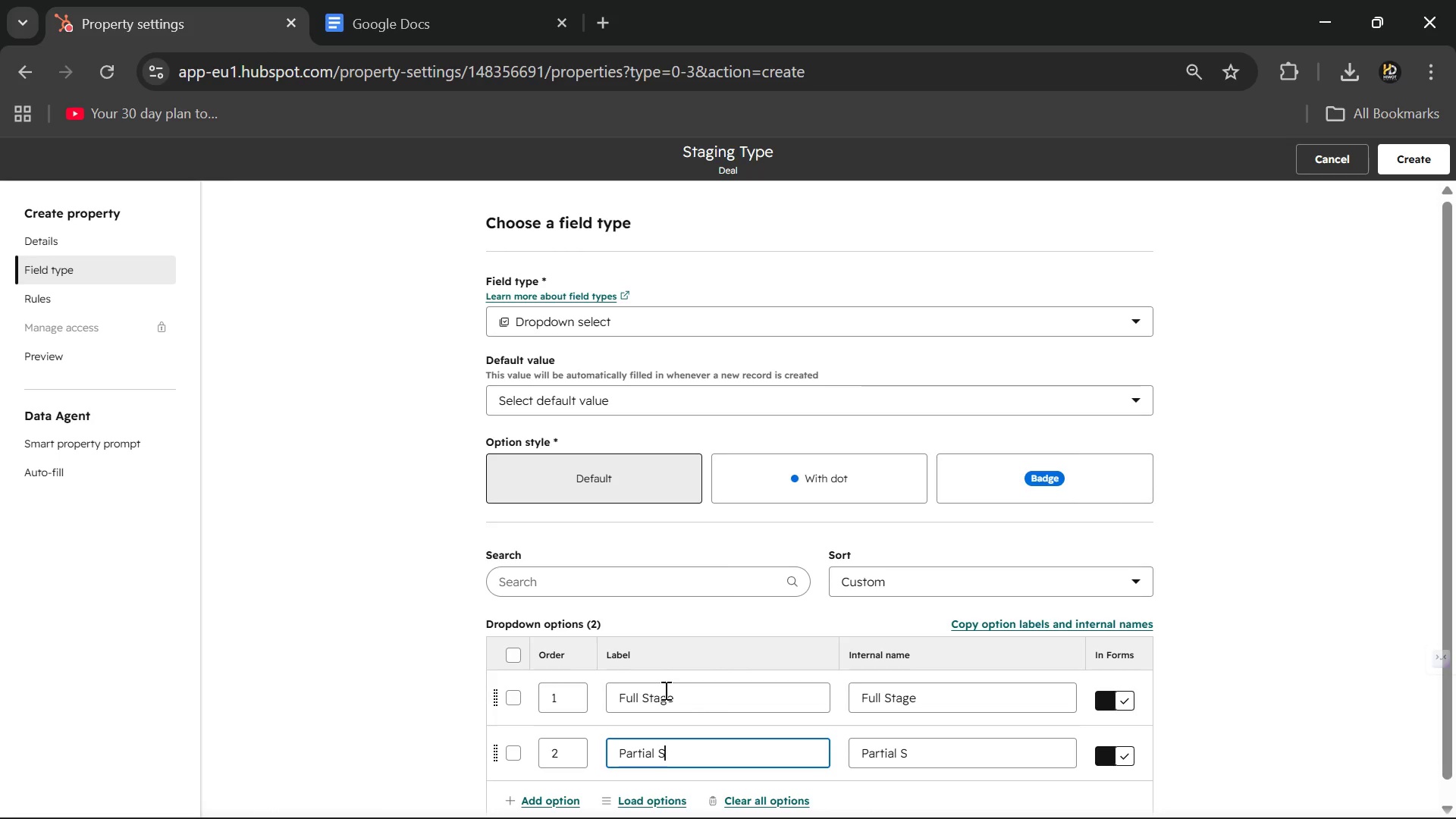 
wait(5.48)
 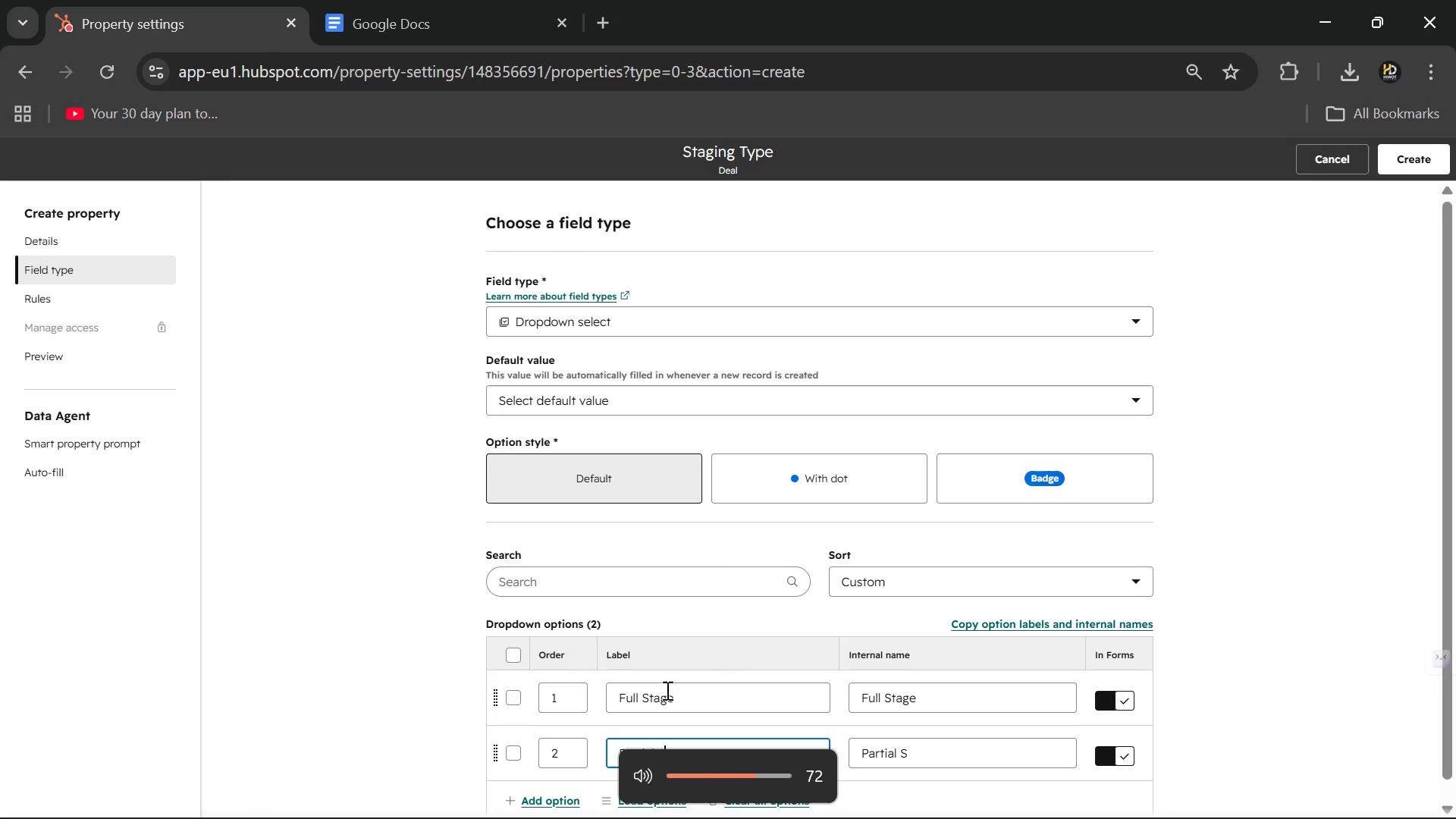 
key(T)
 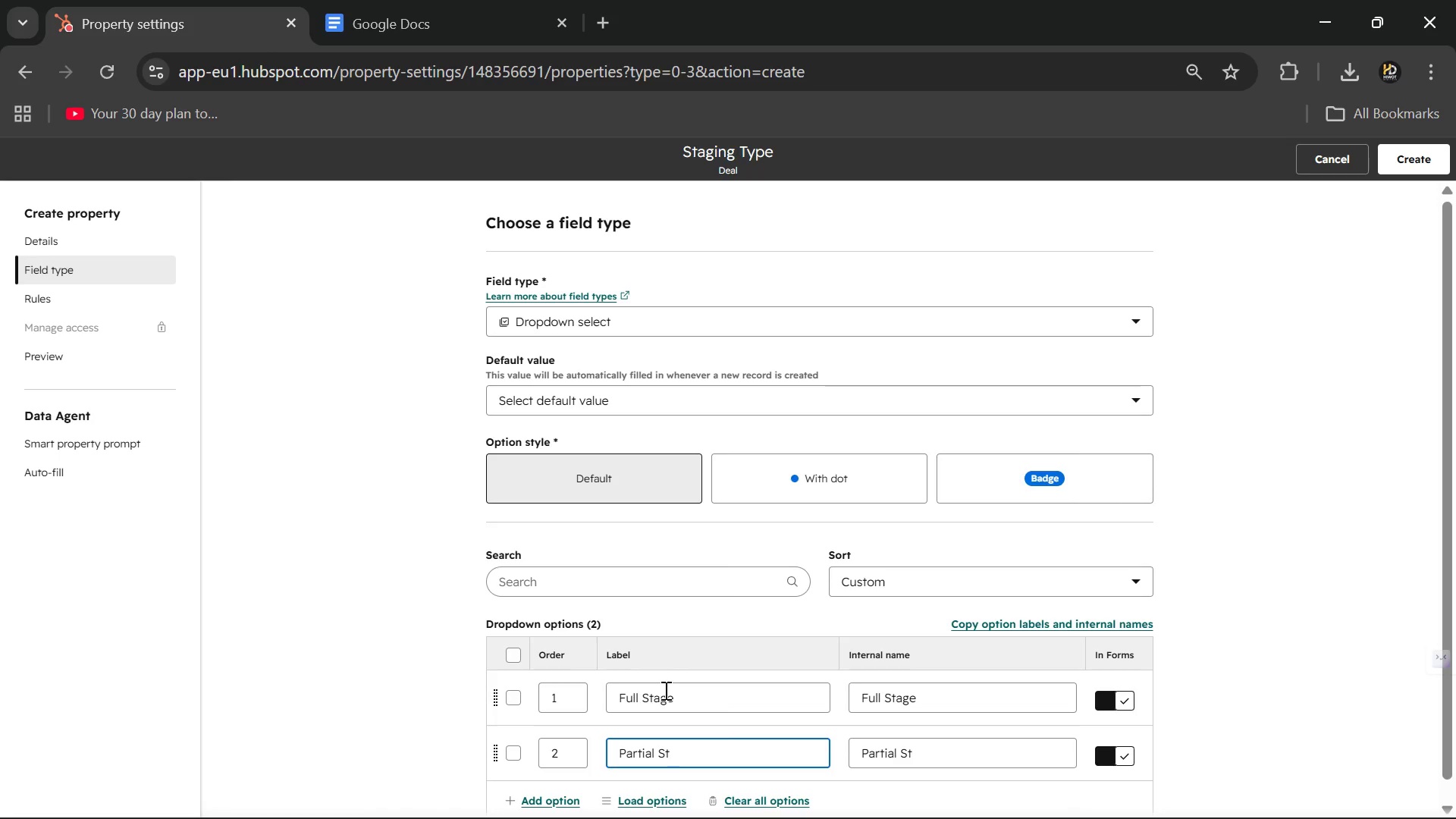 
wait(70.16)
 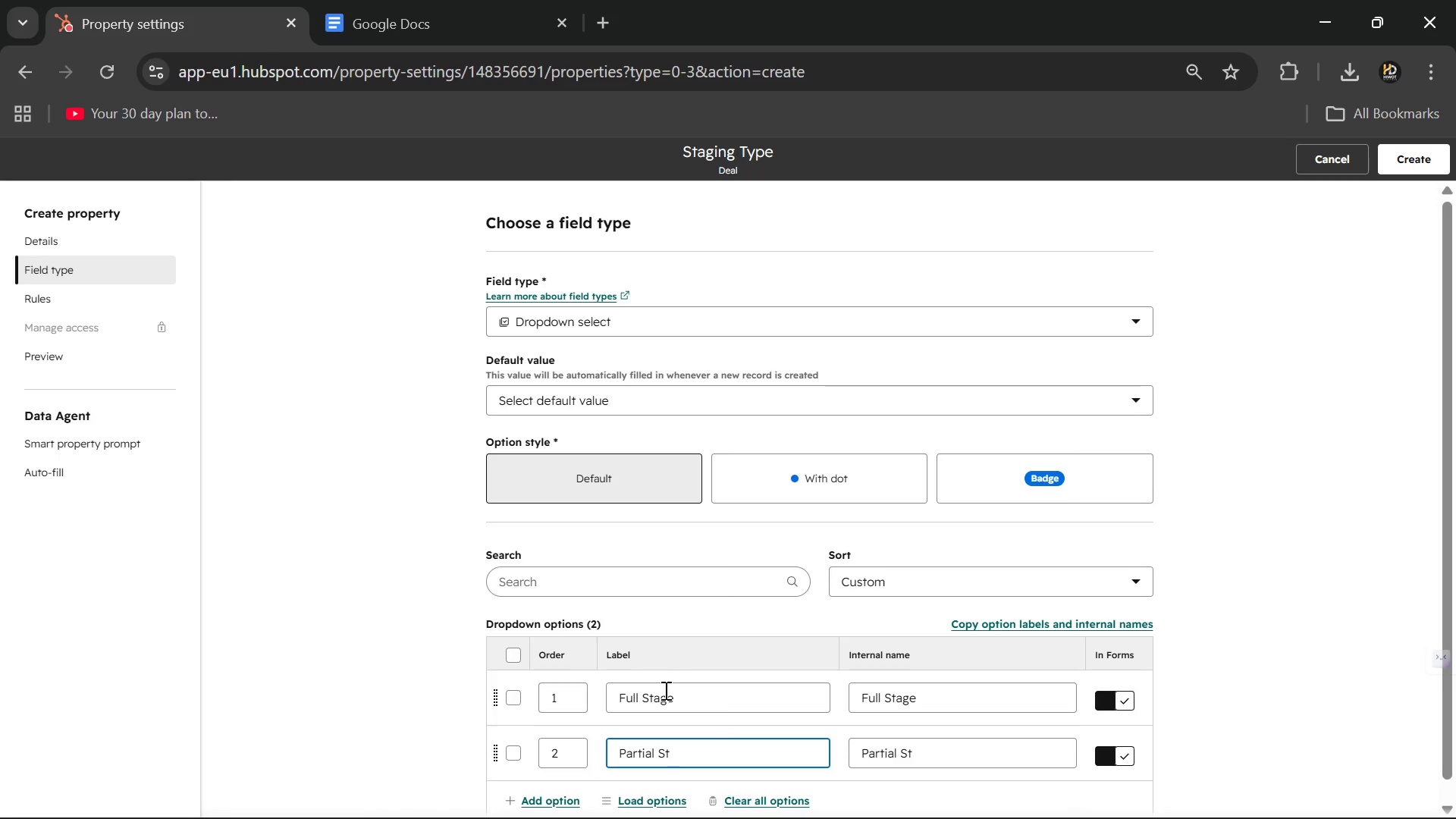 
type(age)
 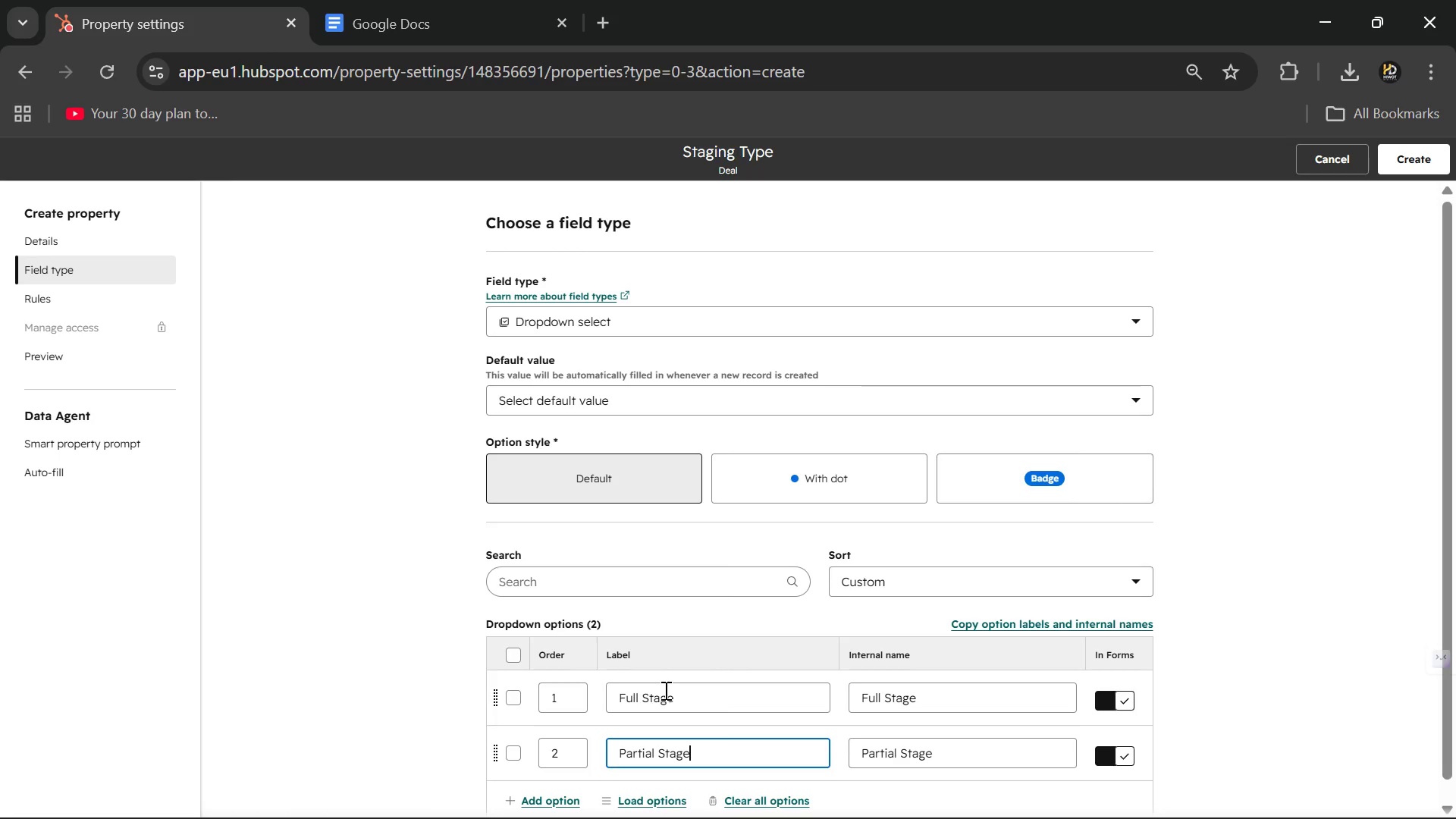 
key(Enter)
 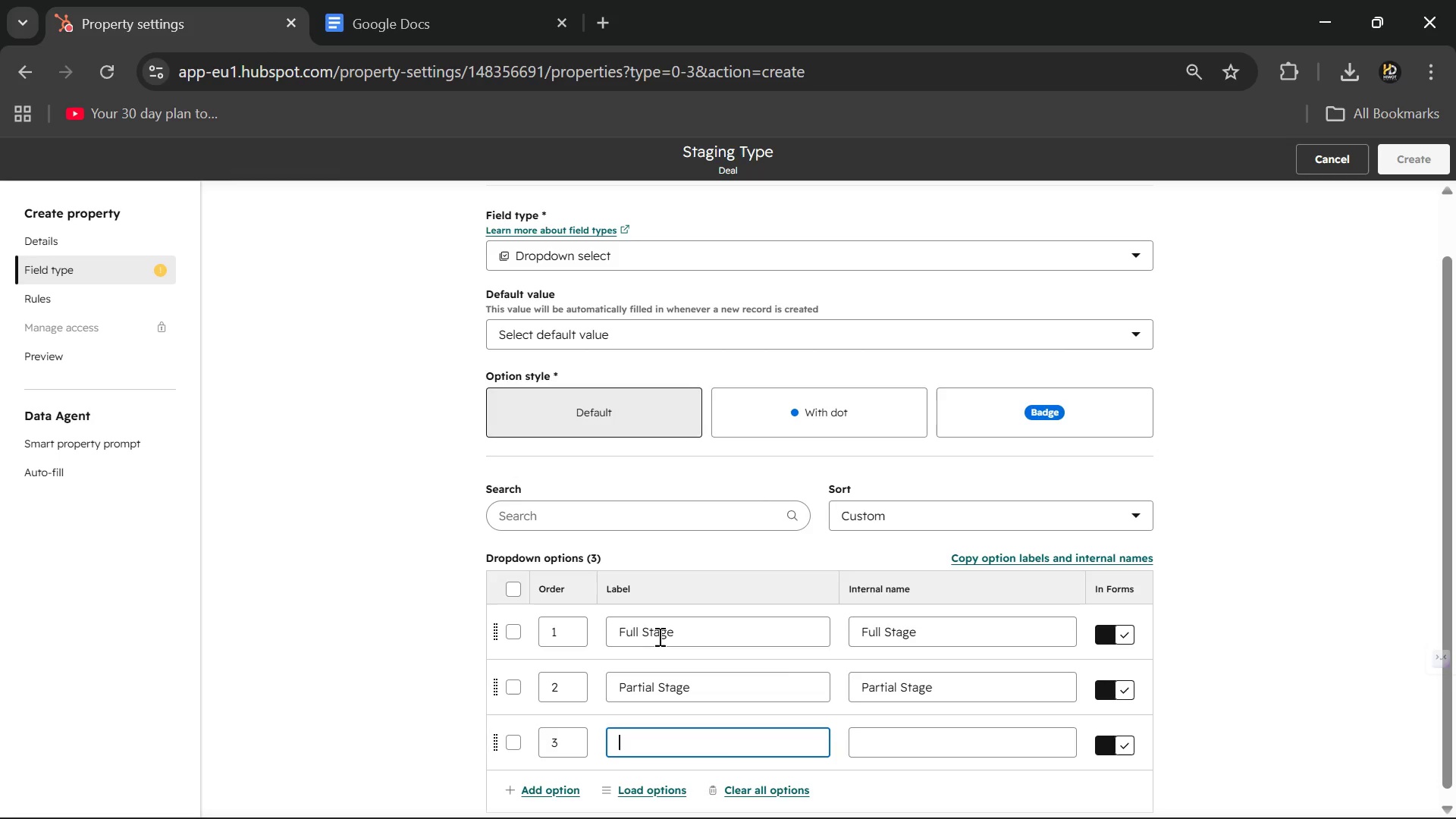 
wait(62.28)
 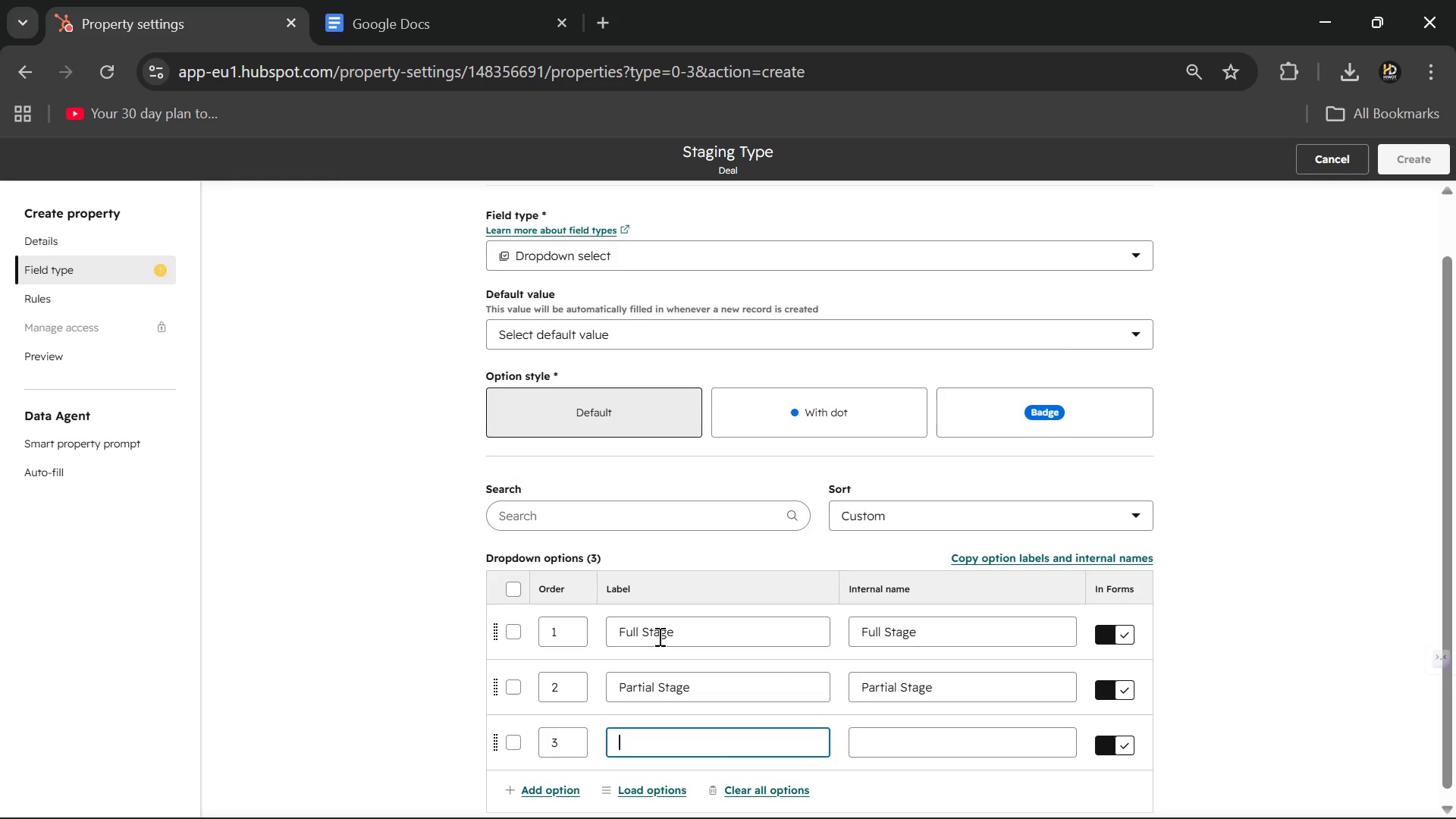 
key(CapsLock)
 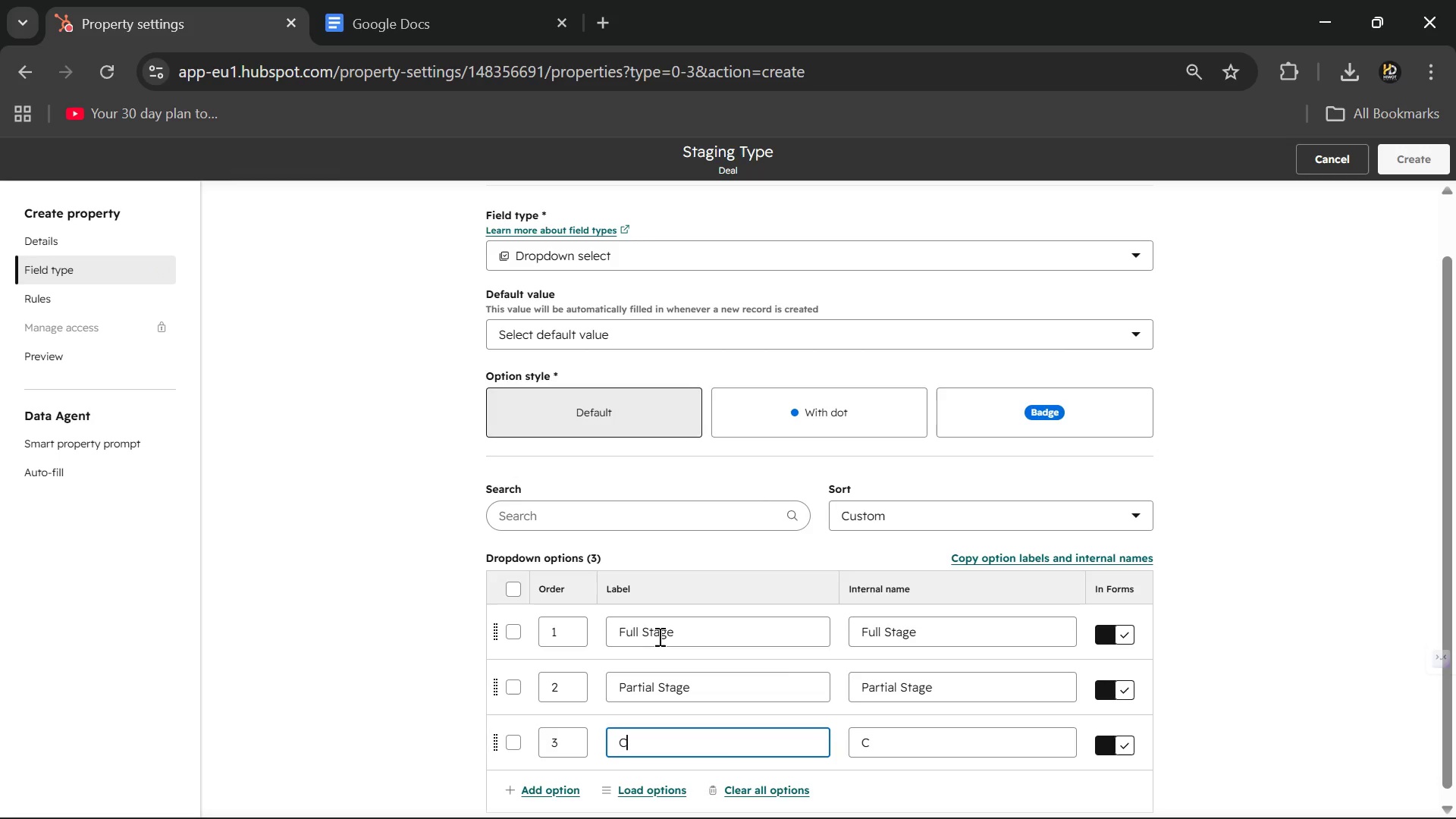 
key(C)
 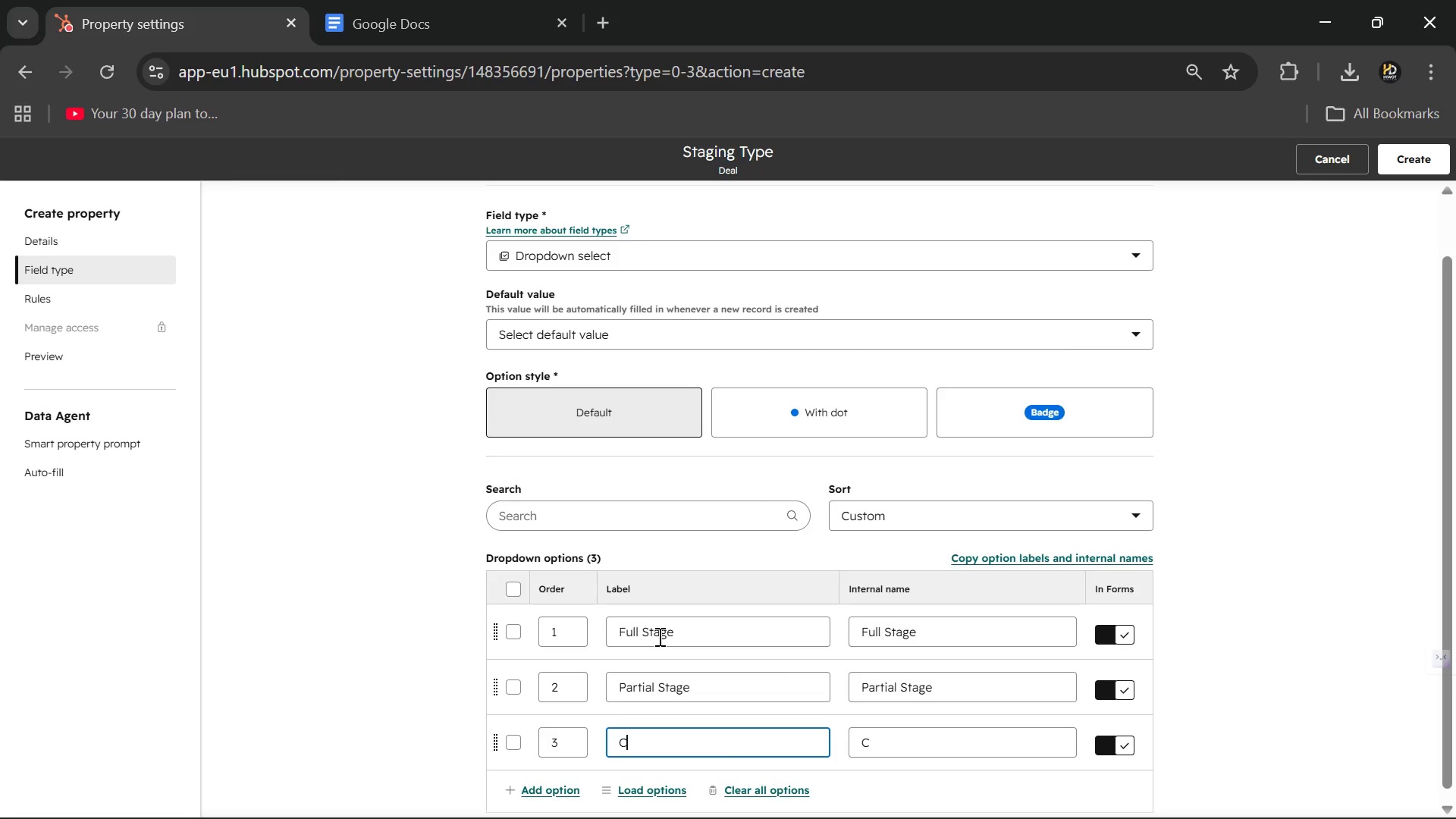 
key(CapsLock)
 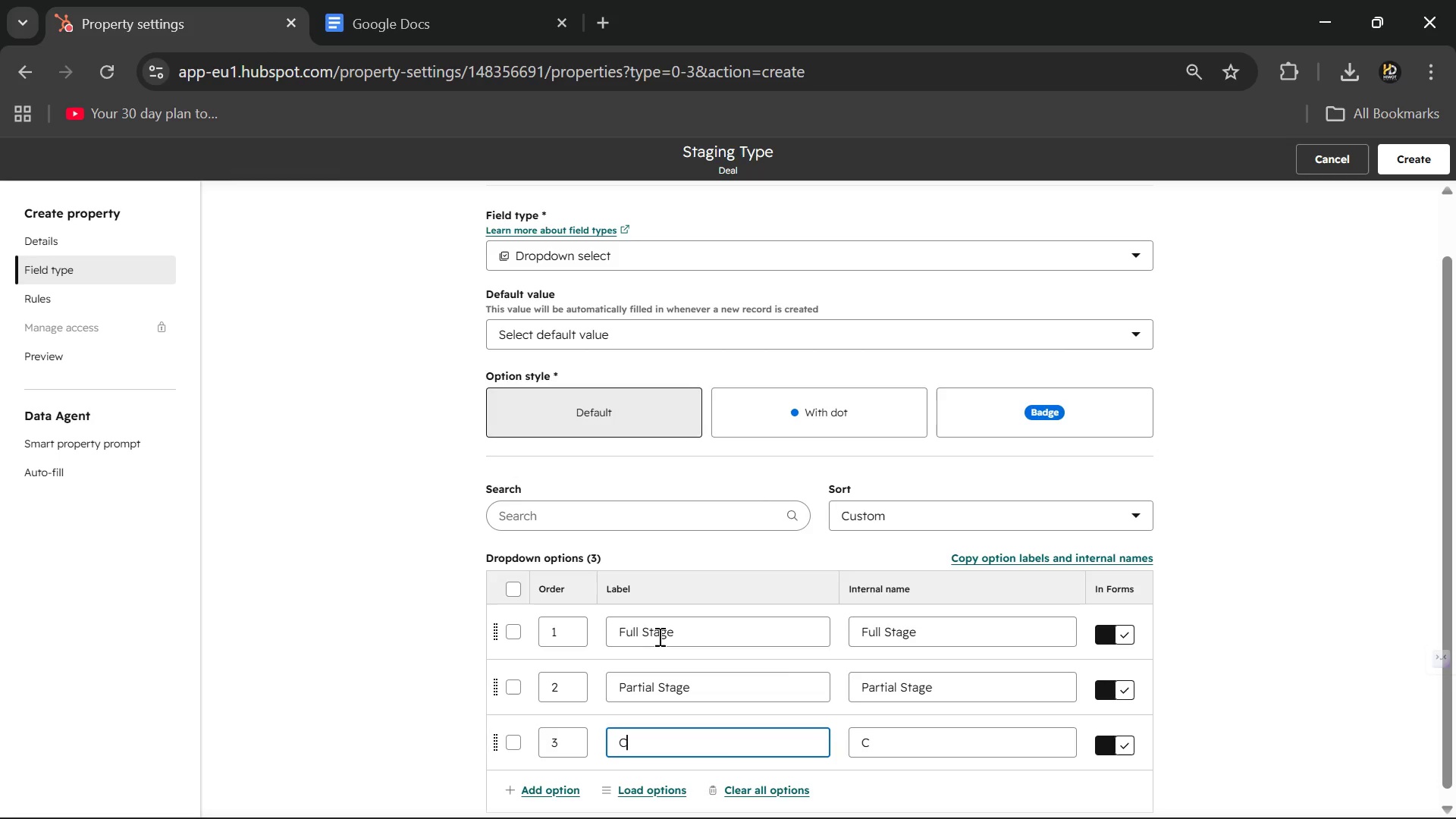 
wait(72.45)
 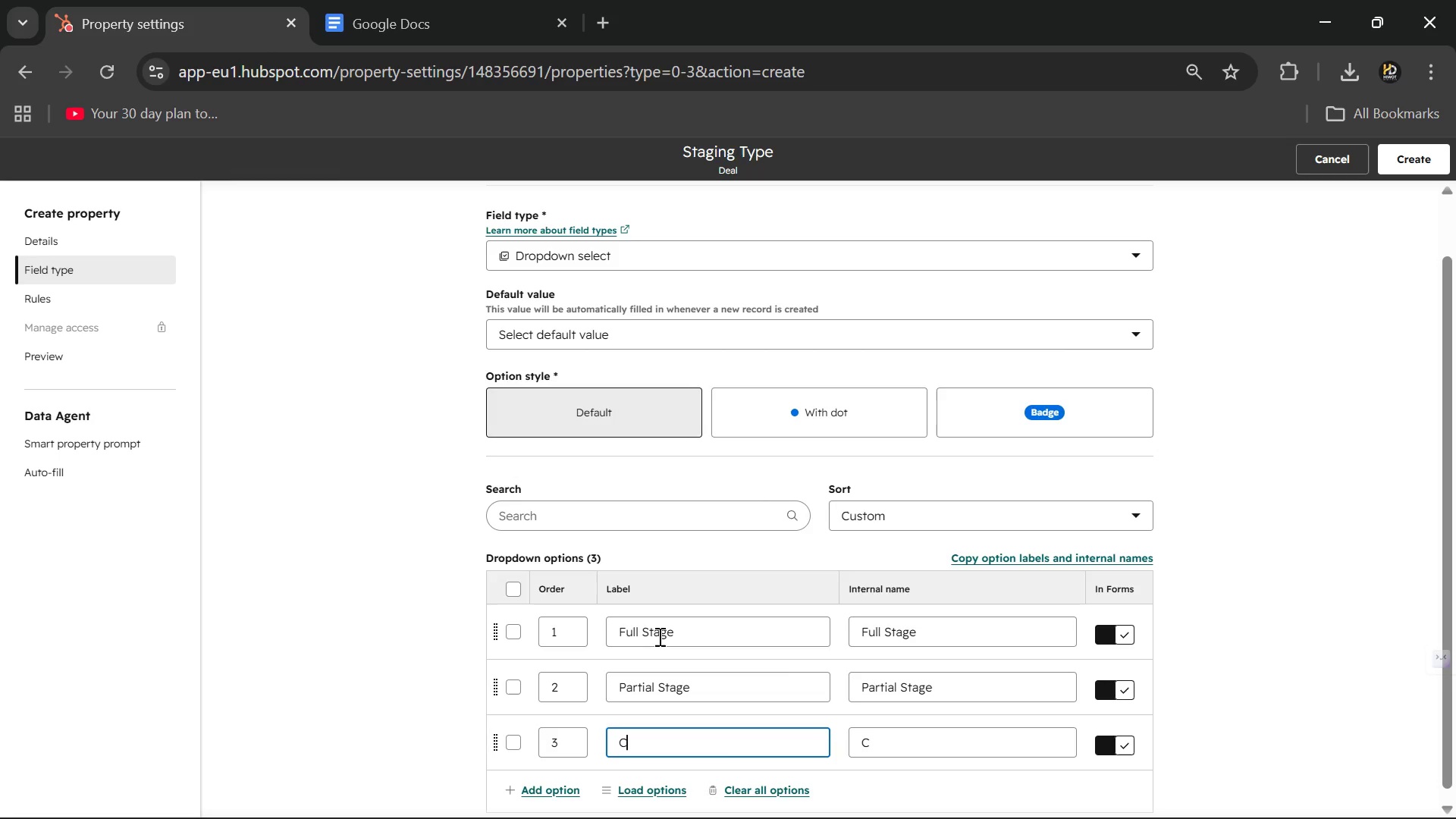 
type(on)
 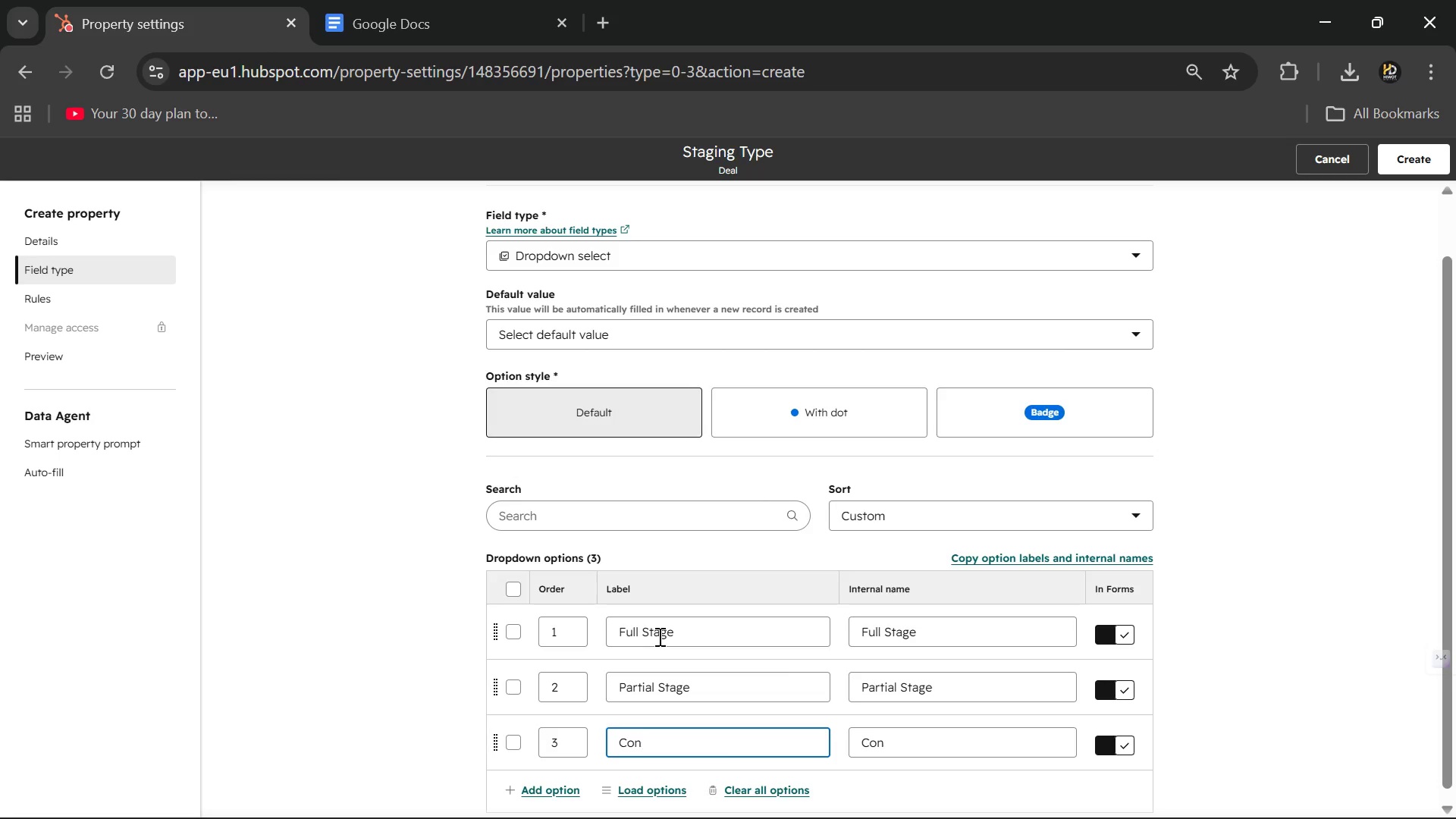 
wait(6.77)
 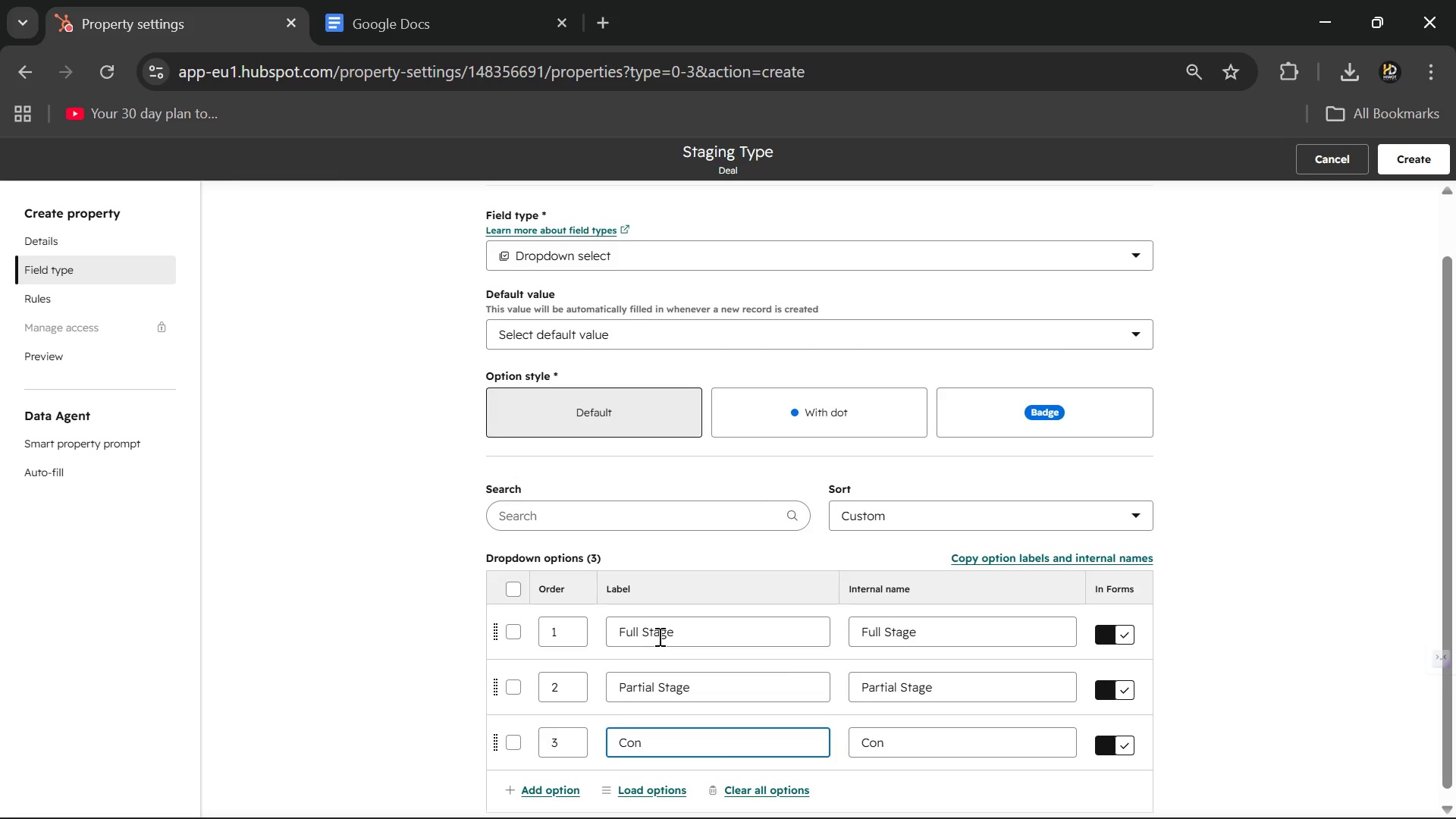 
type(su)
 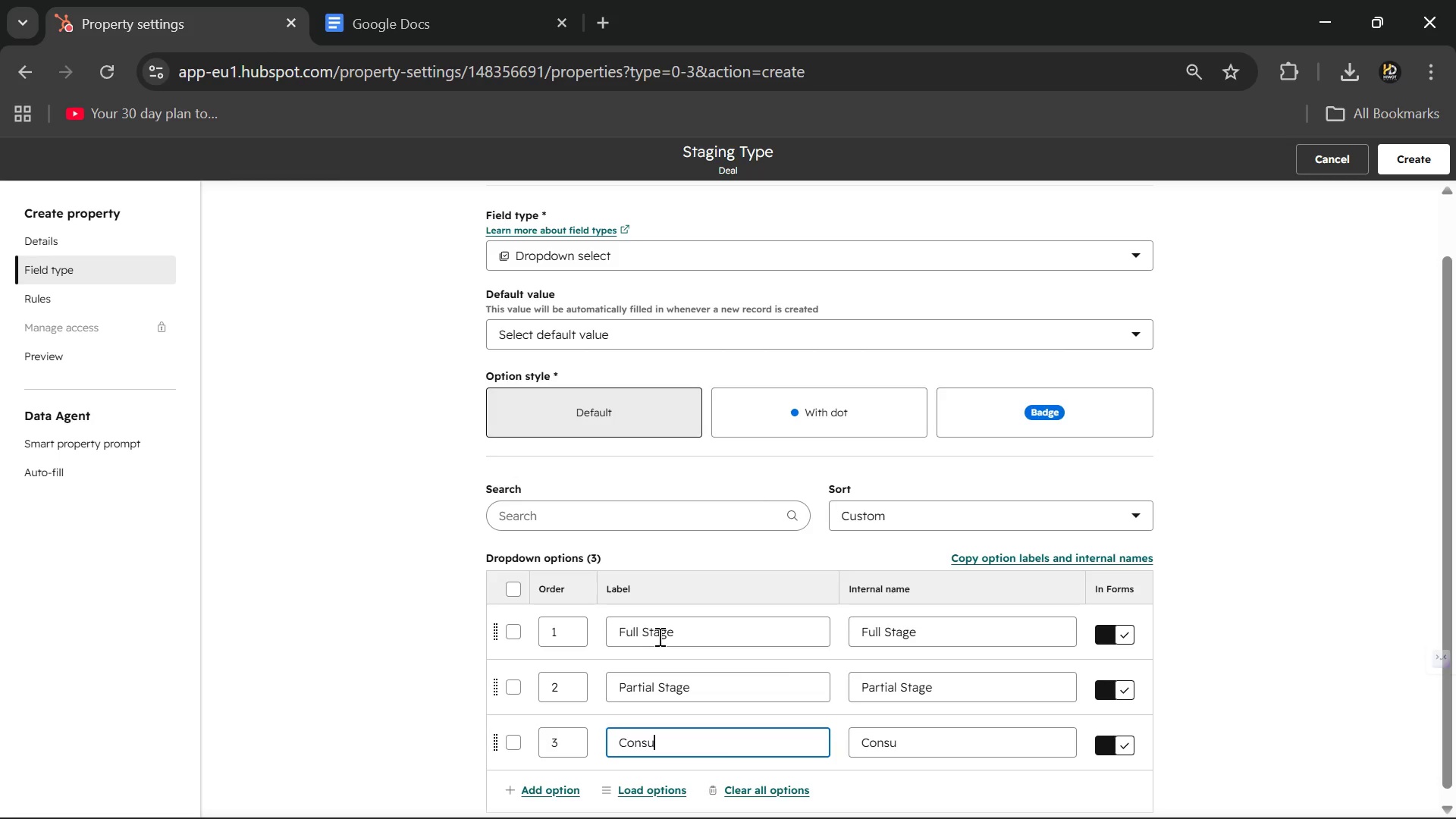 
wait(42.11)
 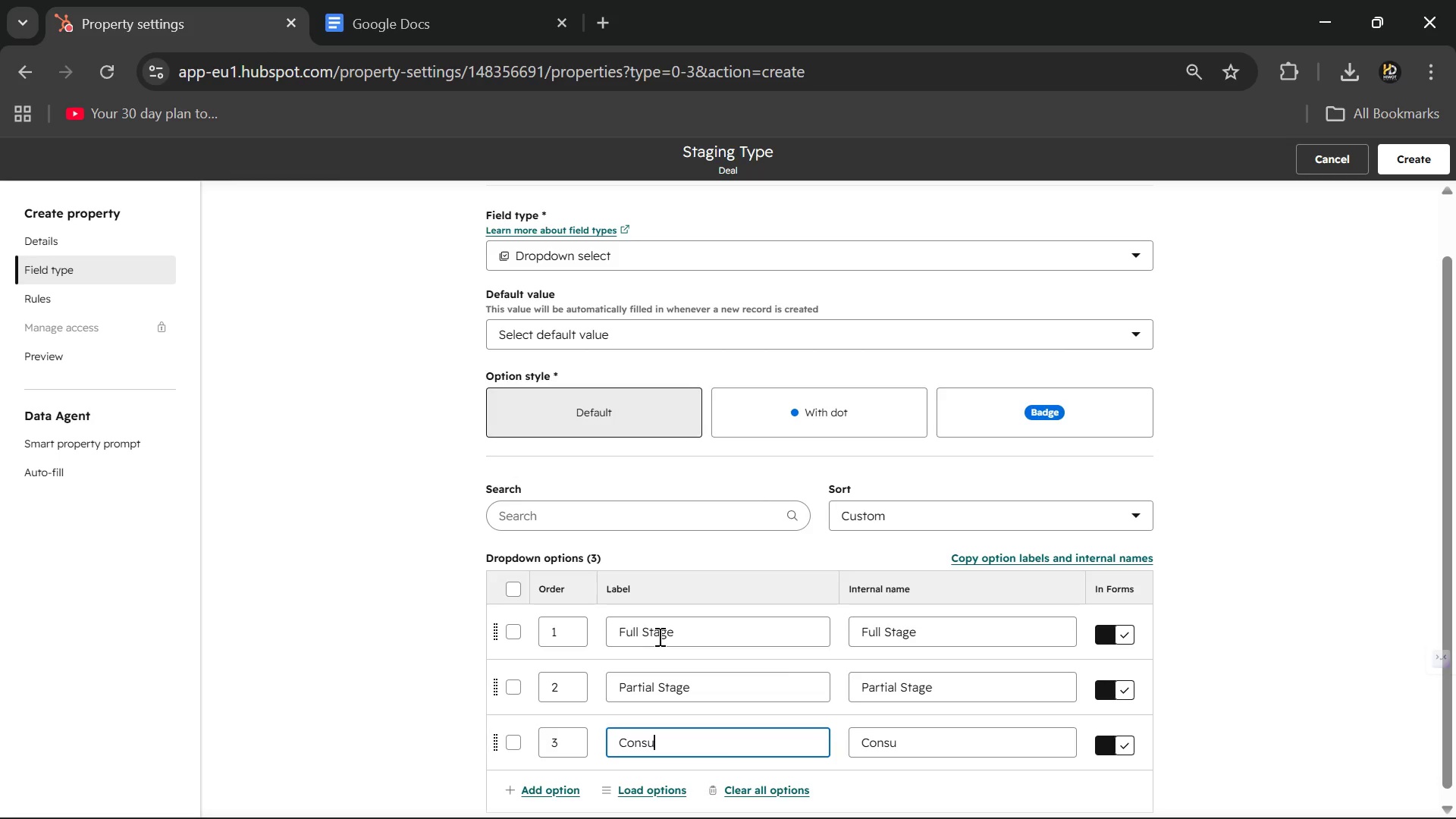 
type(ltation )
 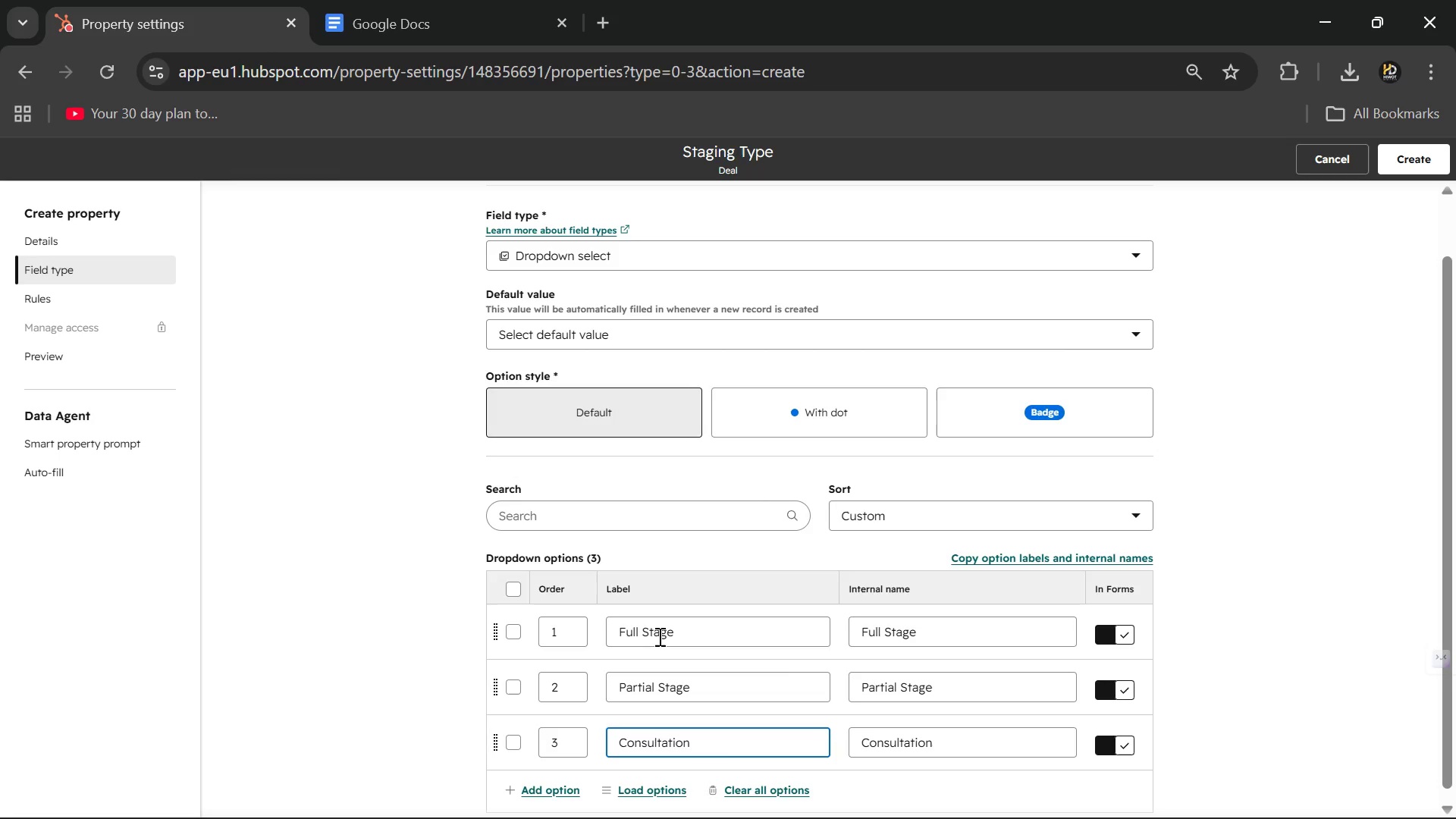 
wait(61.61)
 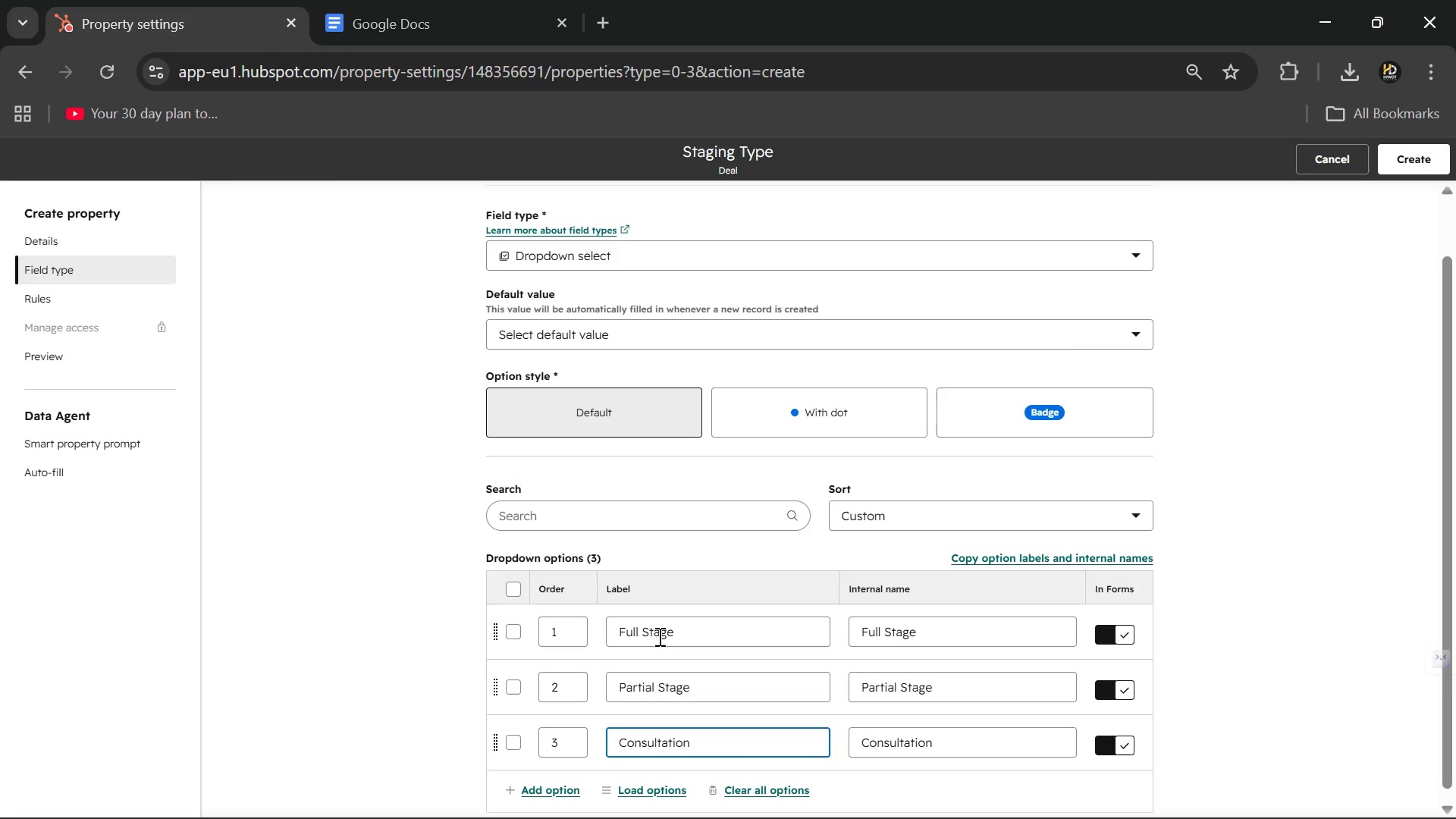 
type(Only)
 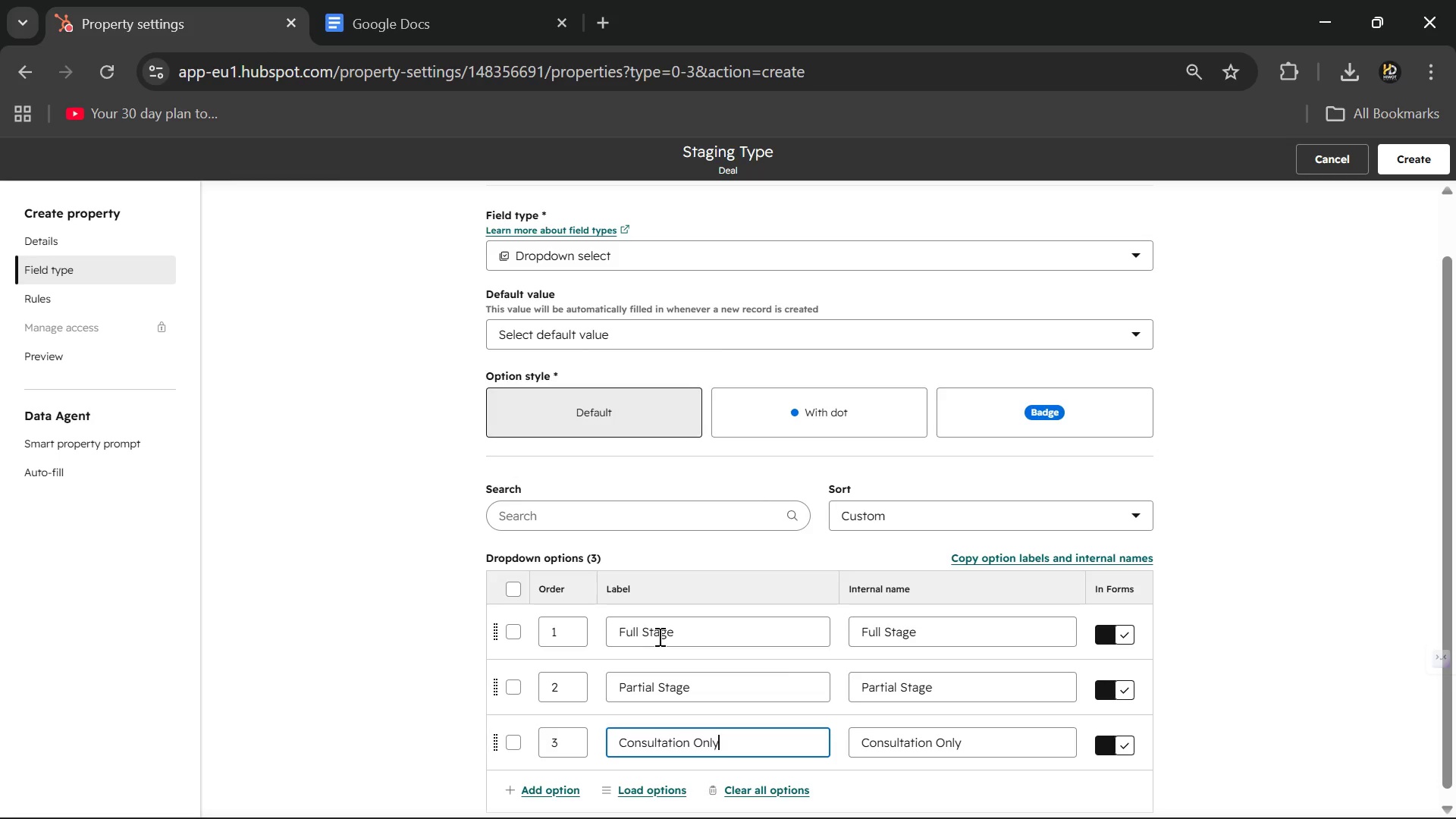 
wait(11.56)
 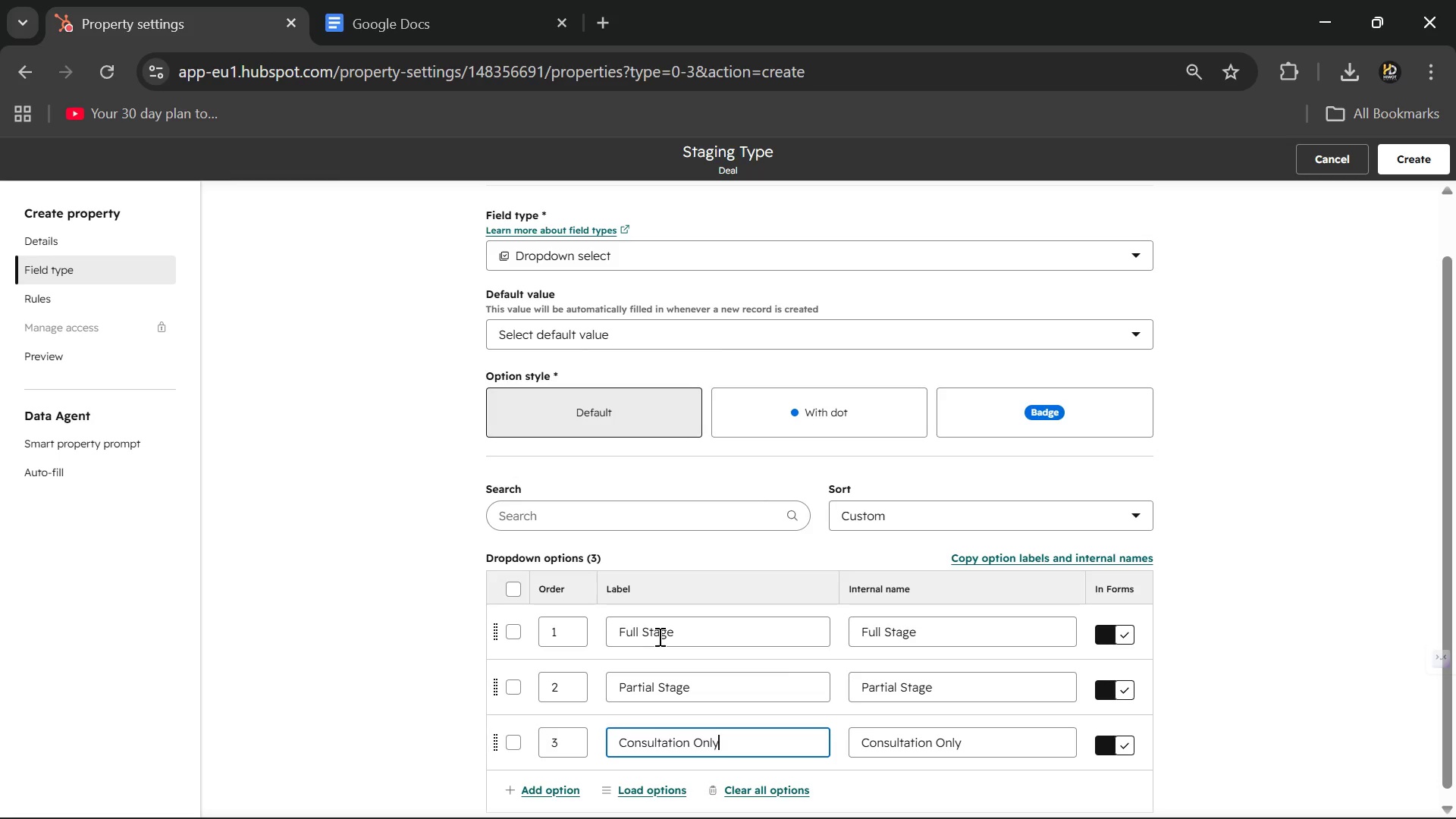 
left_click([1191, 610])
 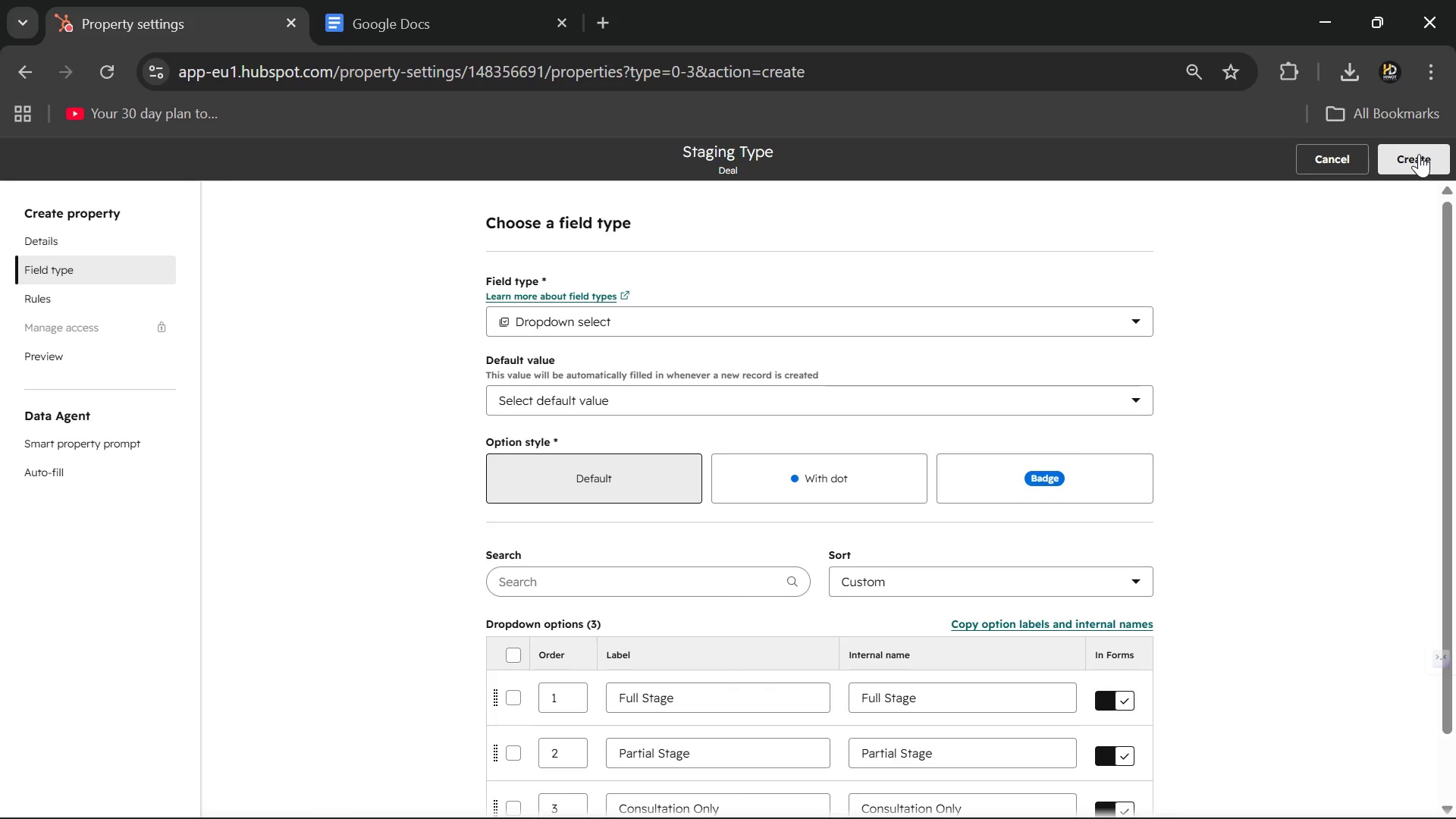 
wait(14.17)
 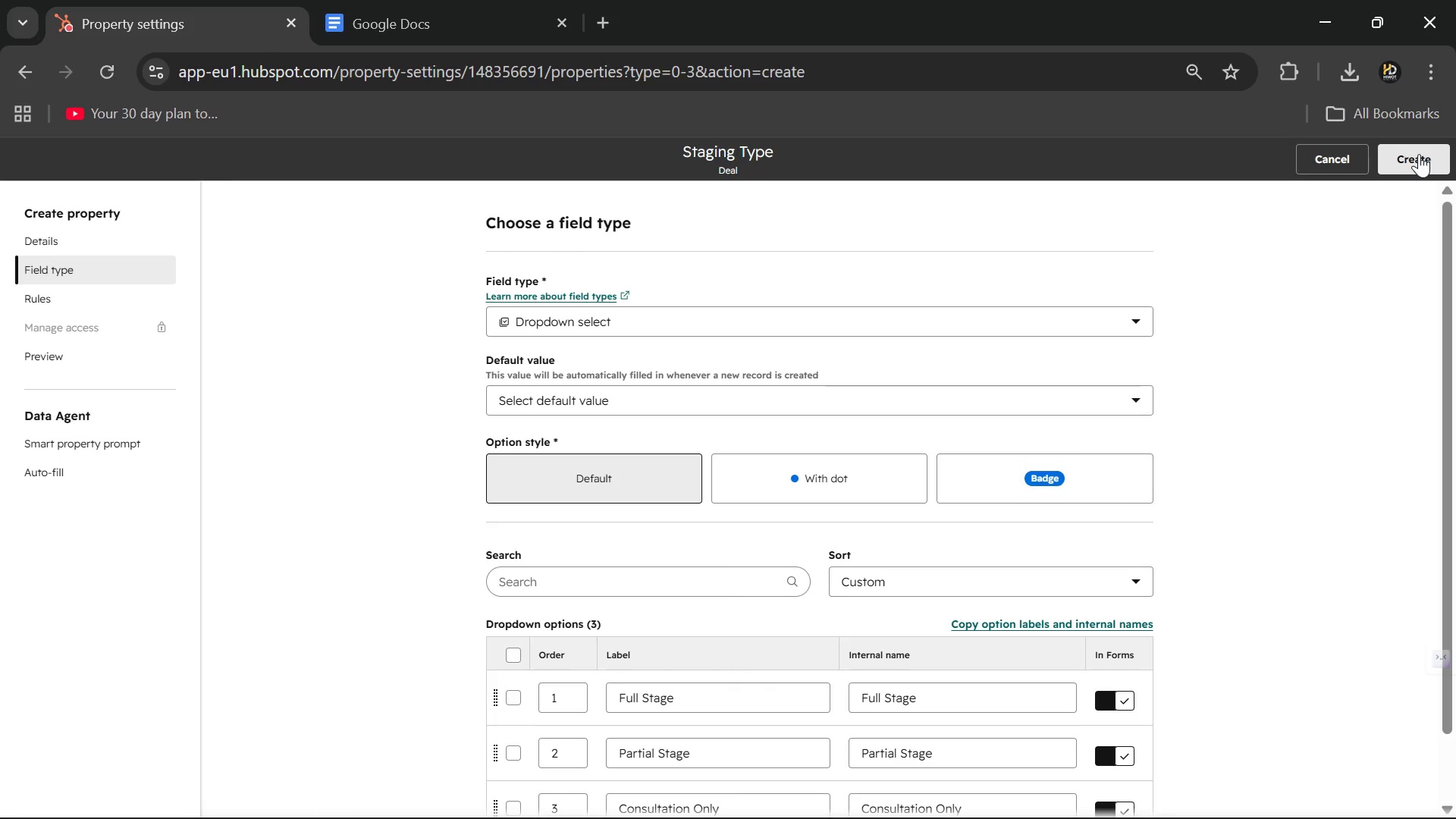 
left_click([1399, 156])
 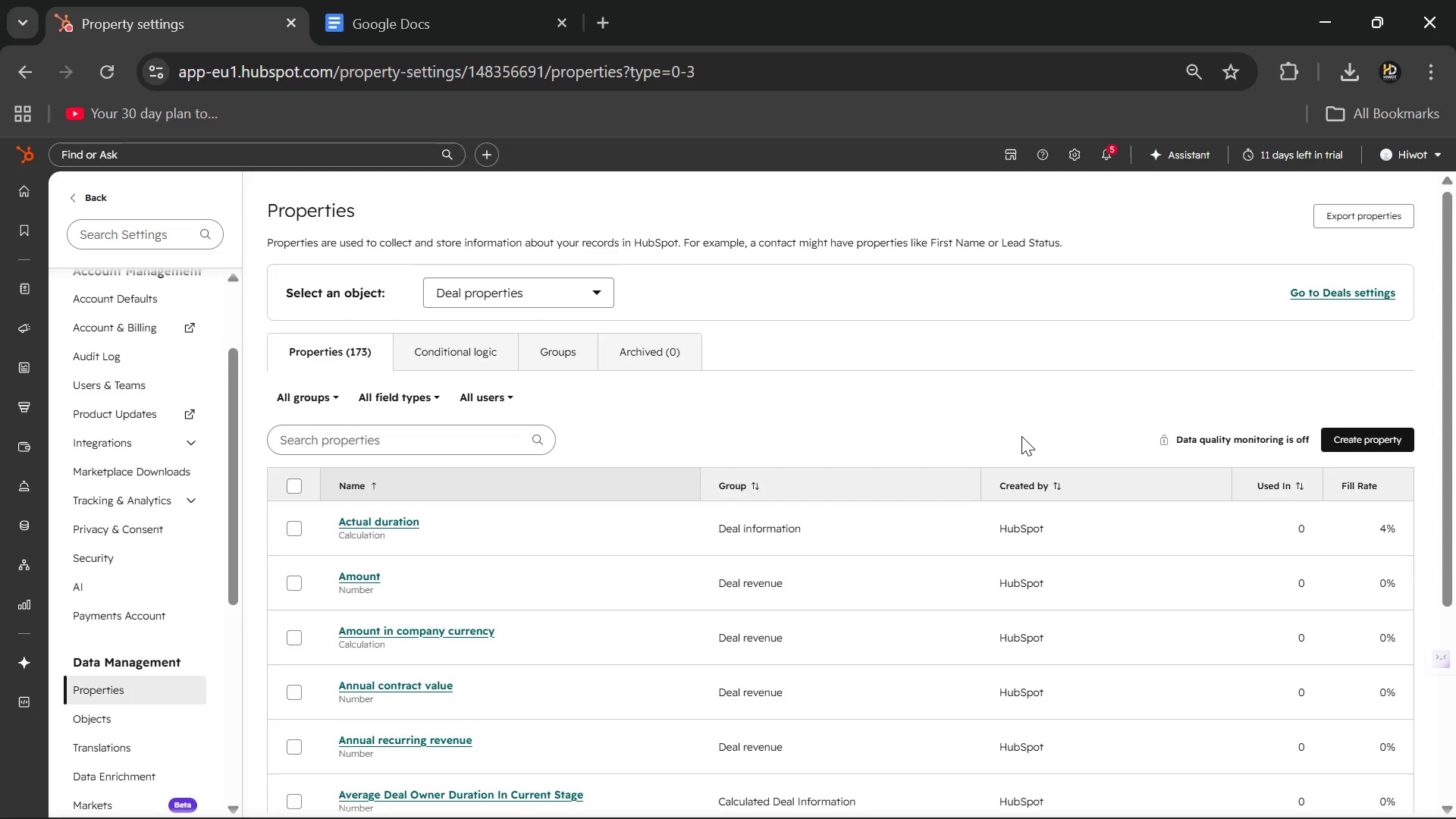 
wait(18.31)
 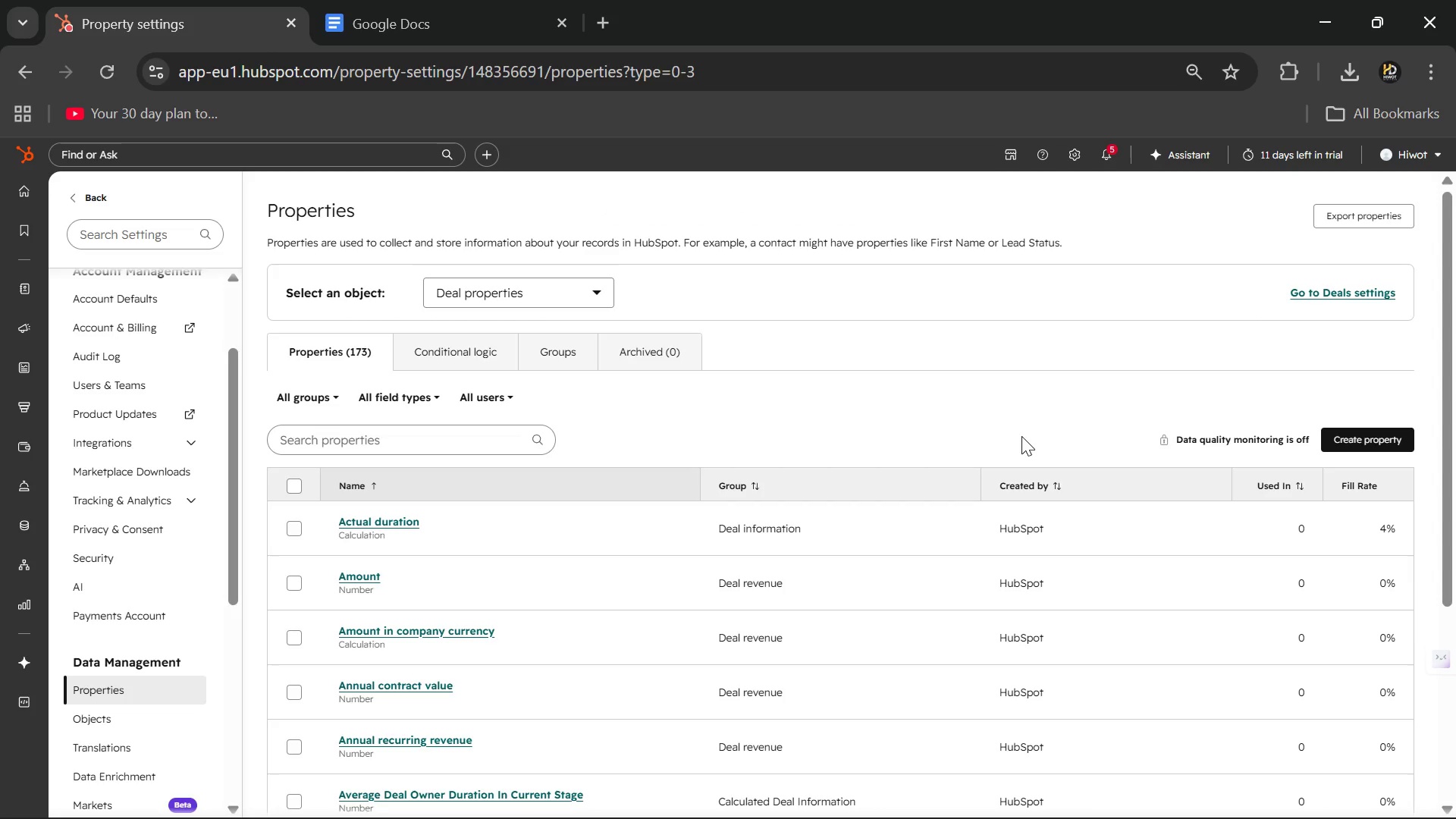 
left_click([1367, 432])
 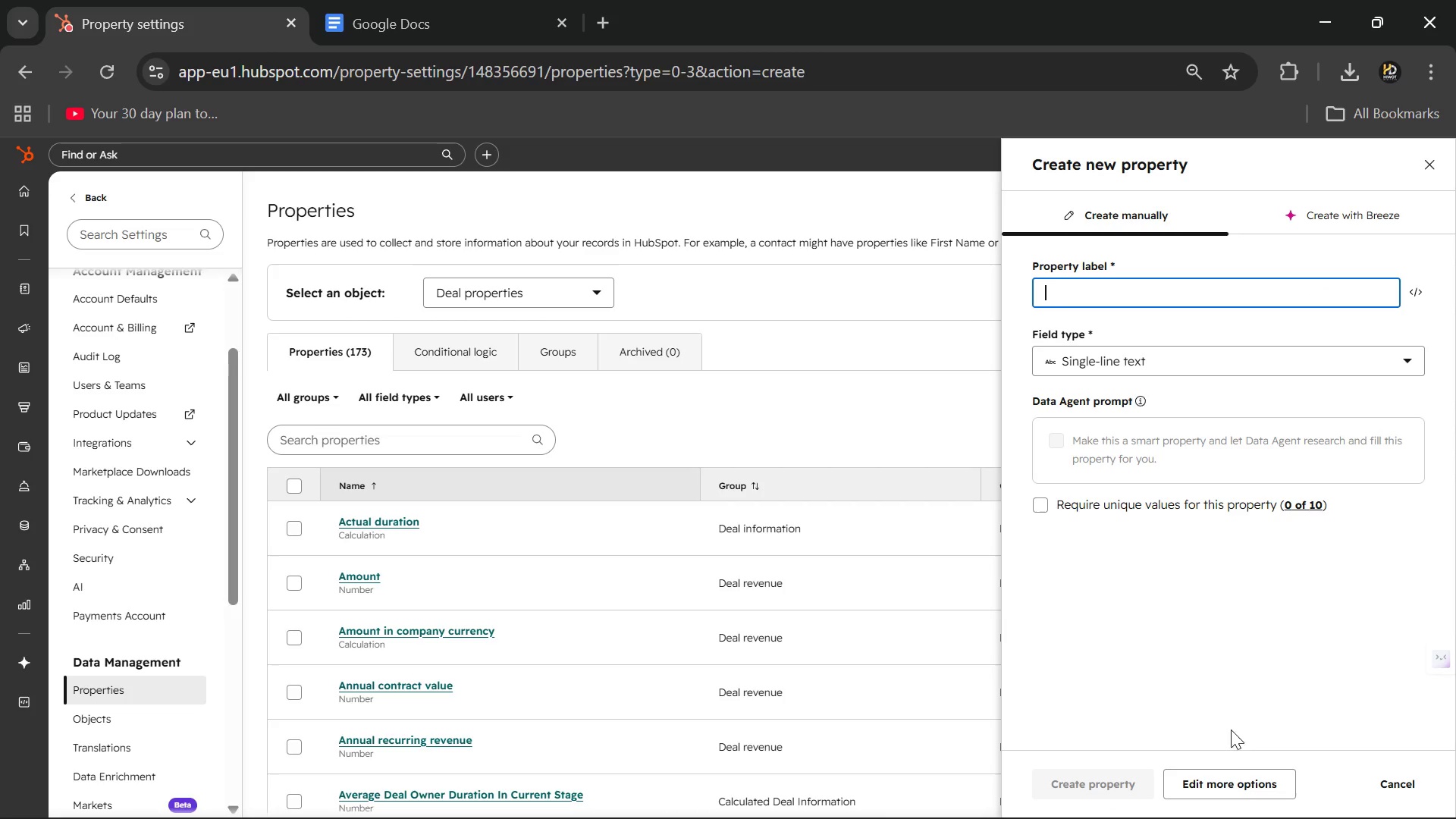 
left_click([1230, 768])
 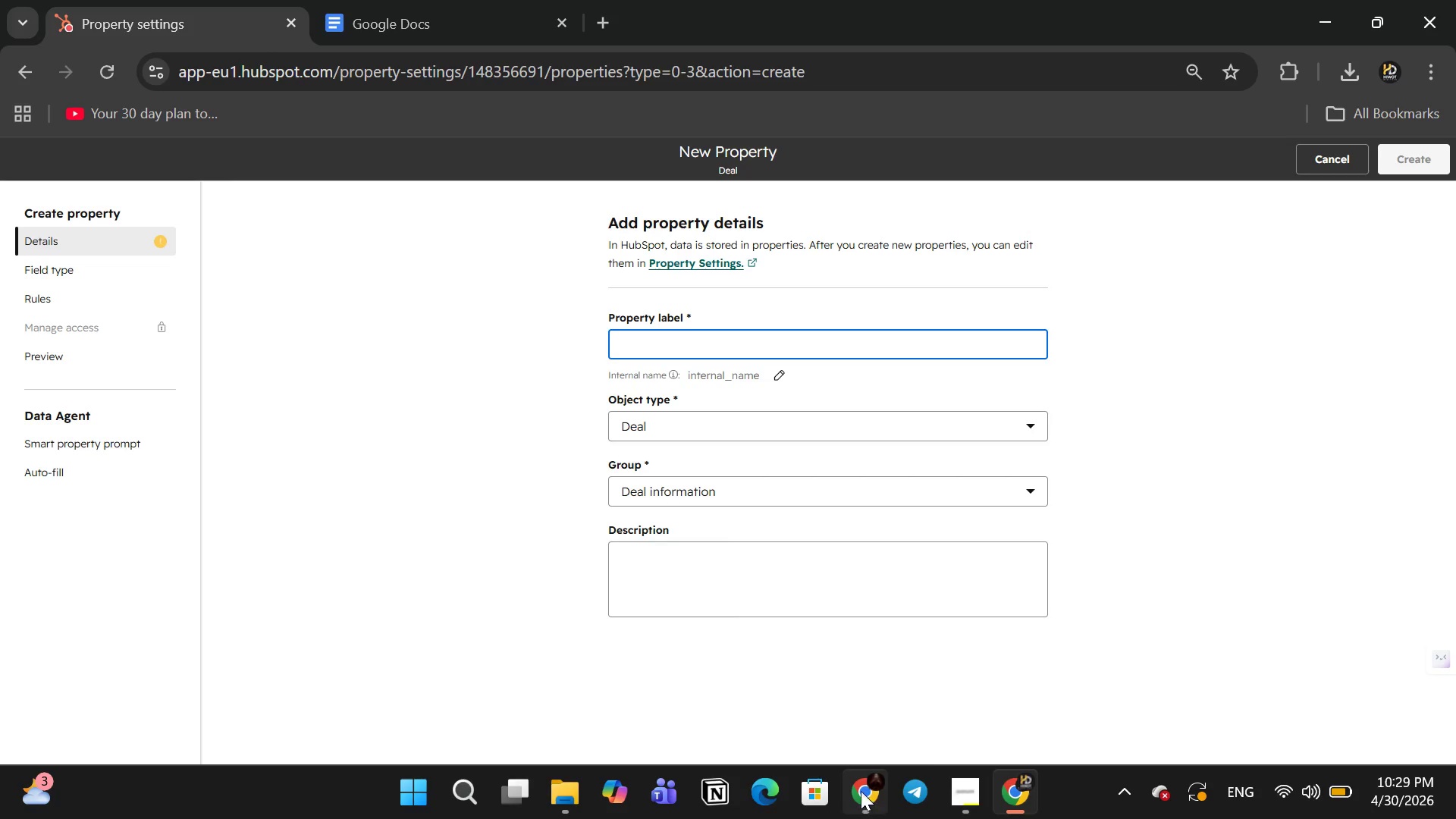 
left_click([961, 798])